 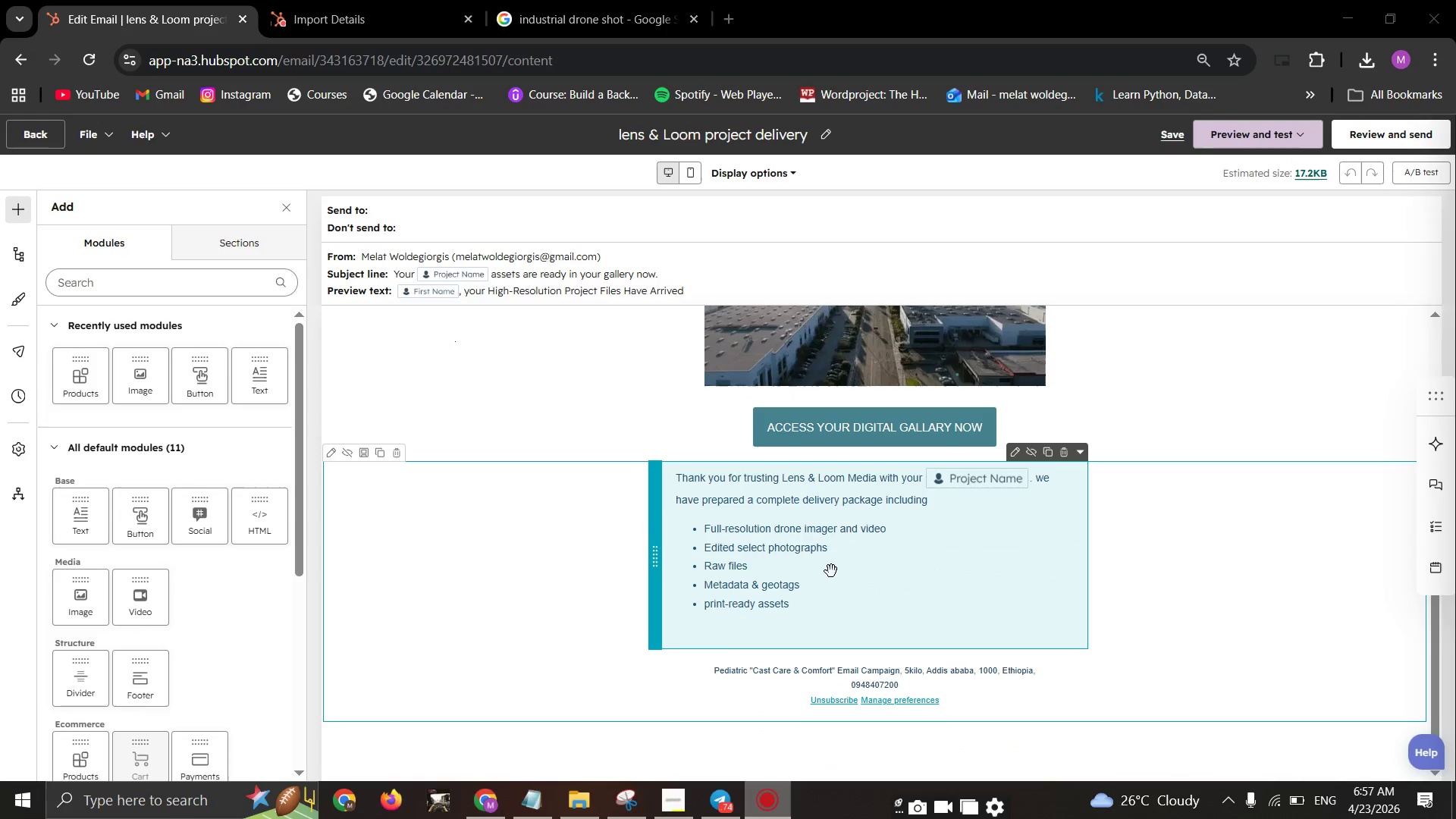 
scroll: coordinate [831, 571], scroll_direction: up, amount: 1.0
 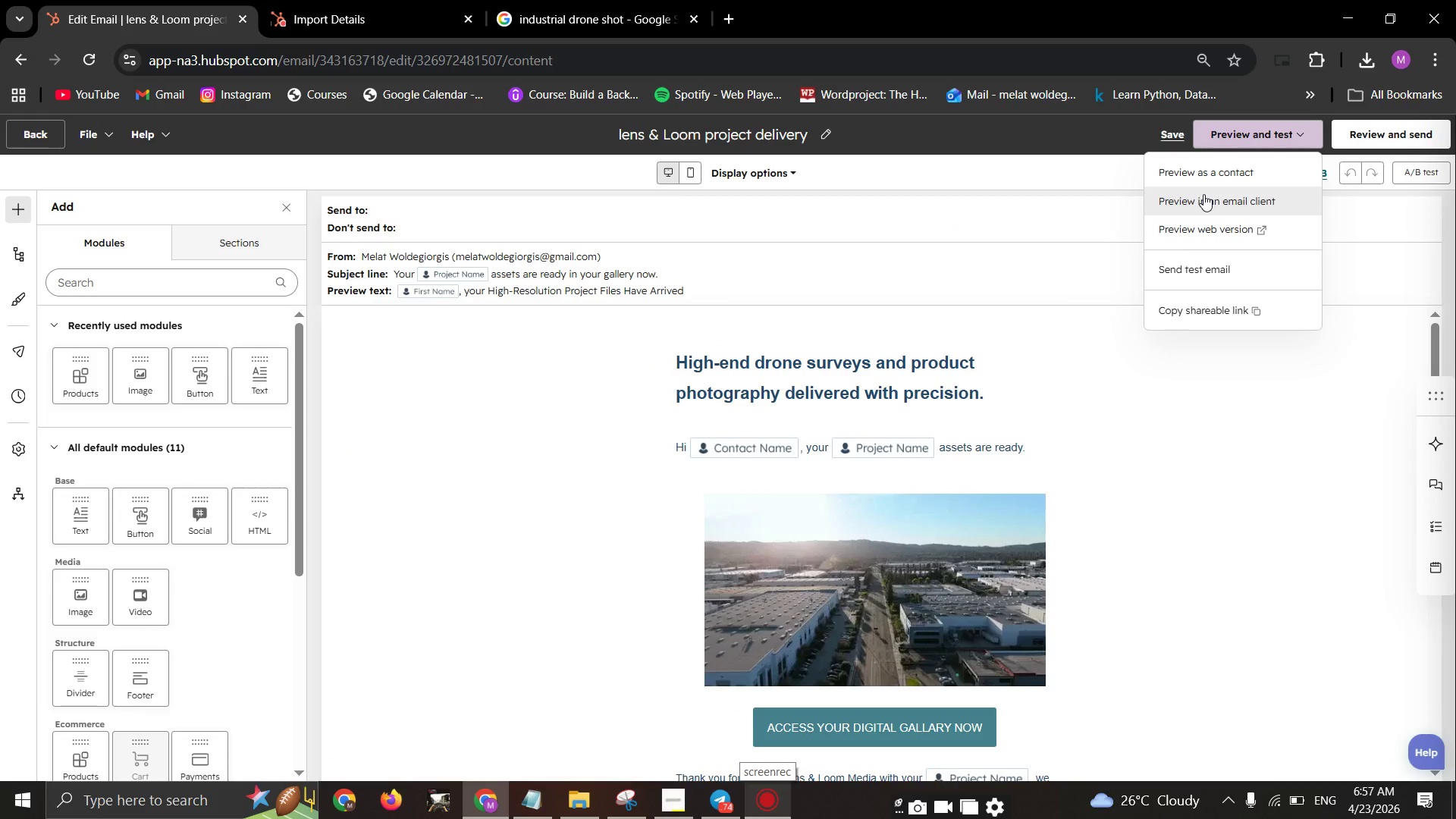 
left_click([1244, 202])
 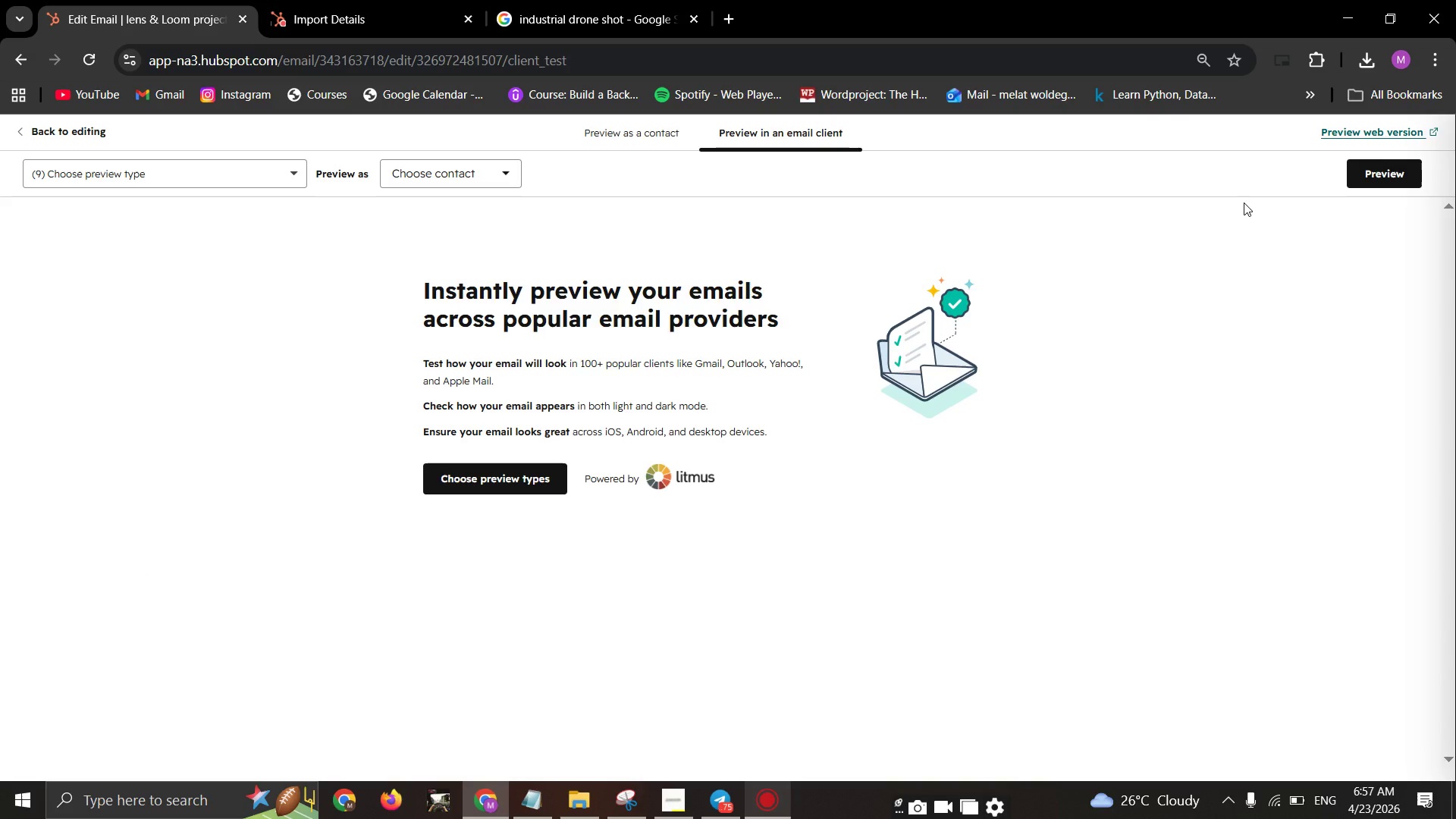 
wait(8.39)
 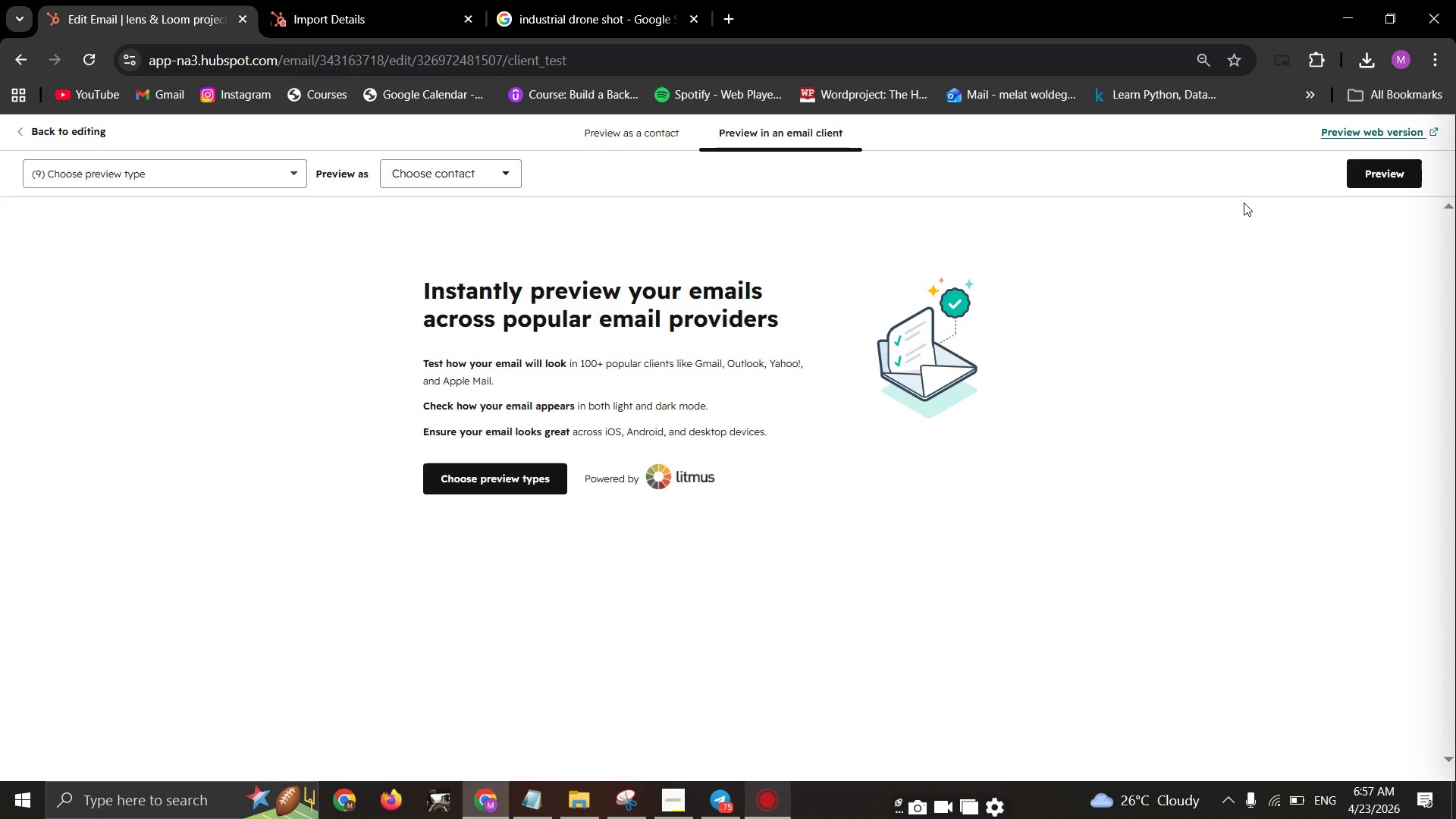 
left_click([460, 168])
 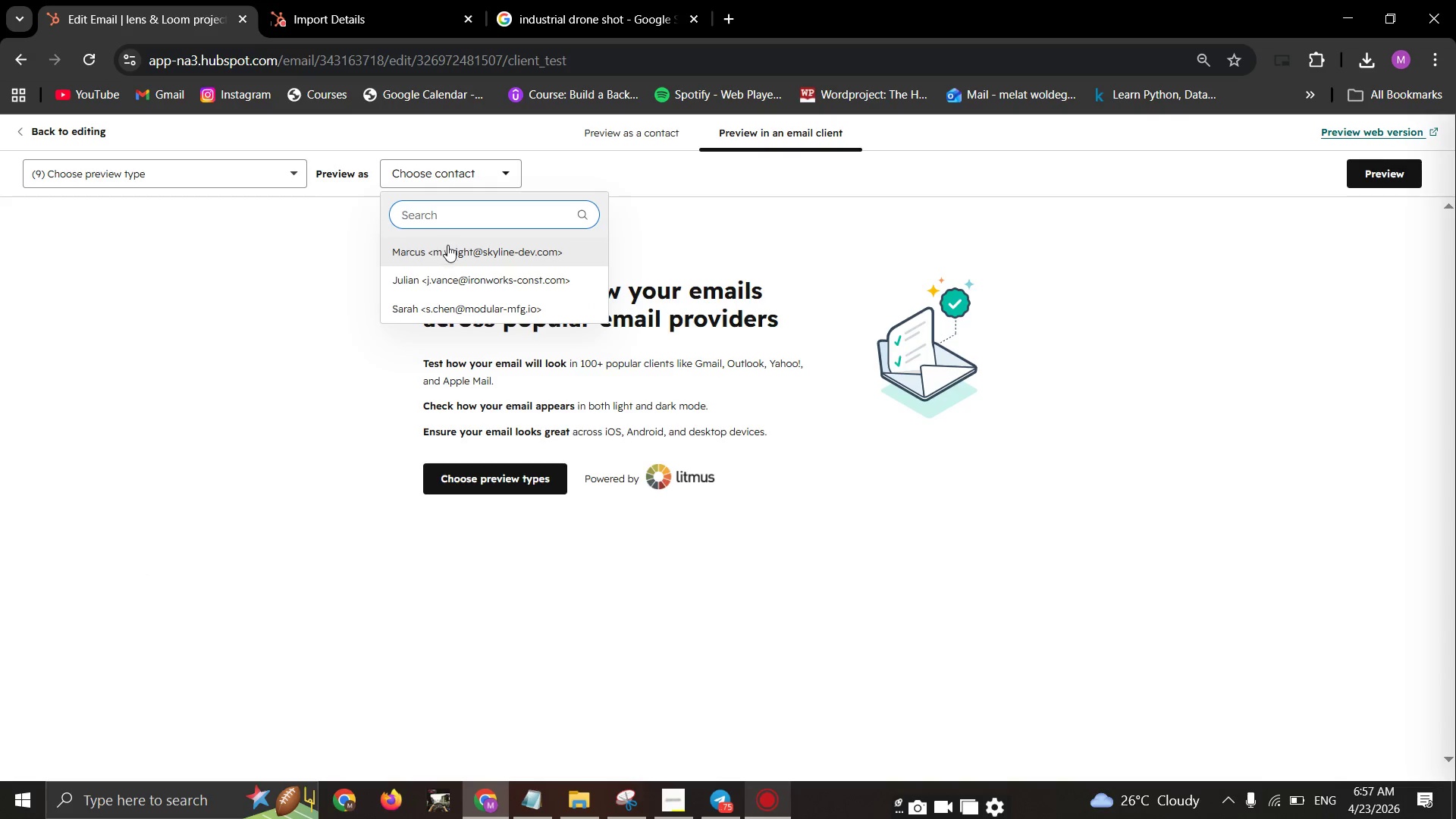 
left_click([447, 247])
 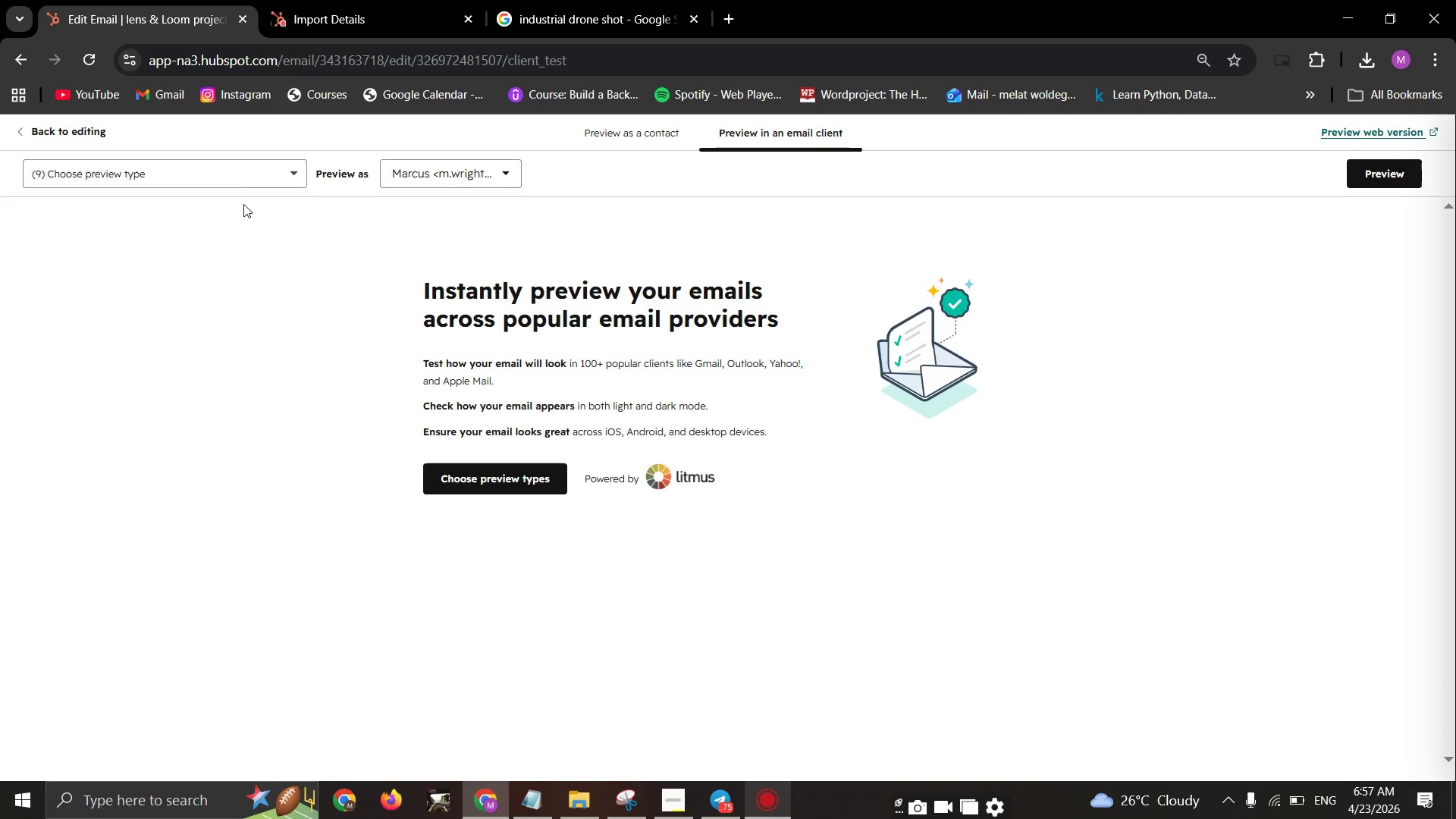 
mouse_move([259, 196])
 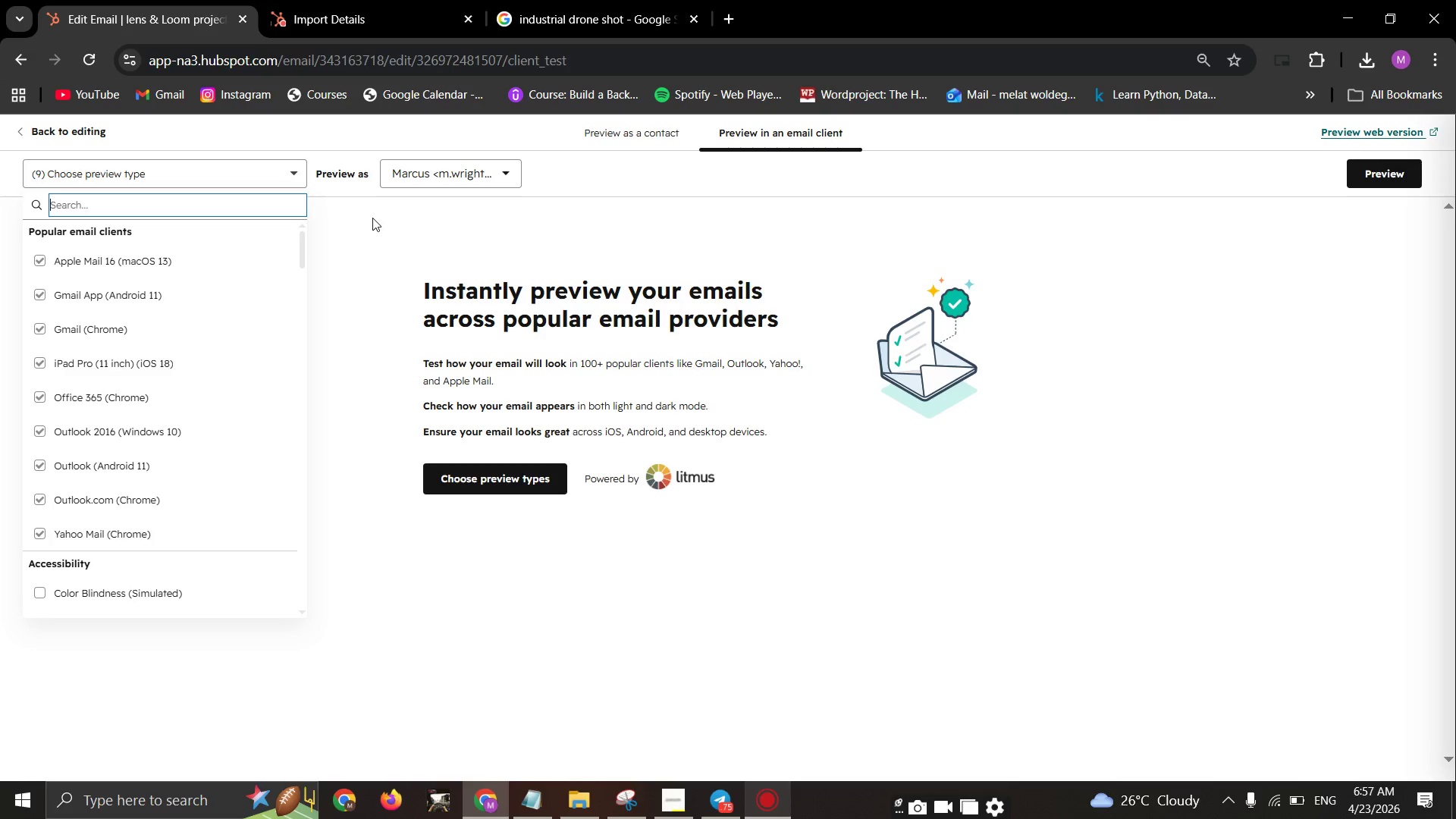 
left_click([372, 218])
 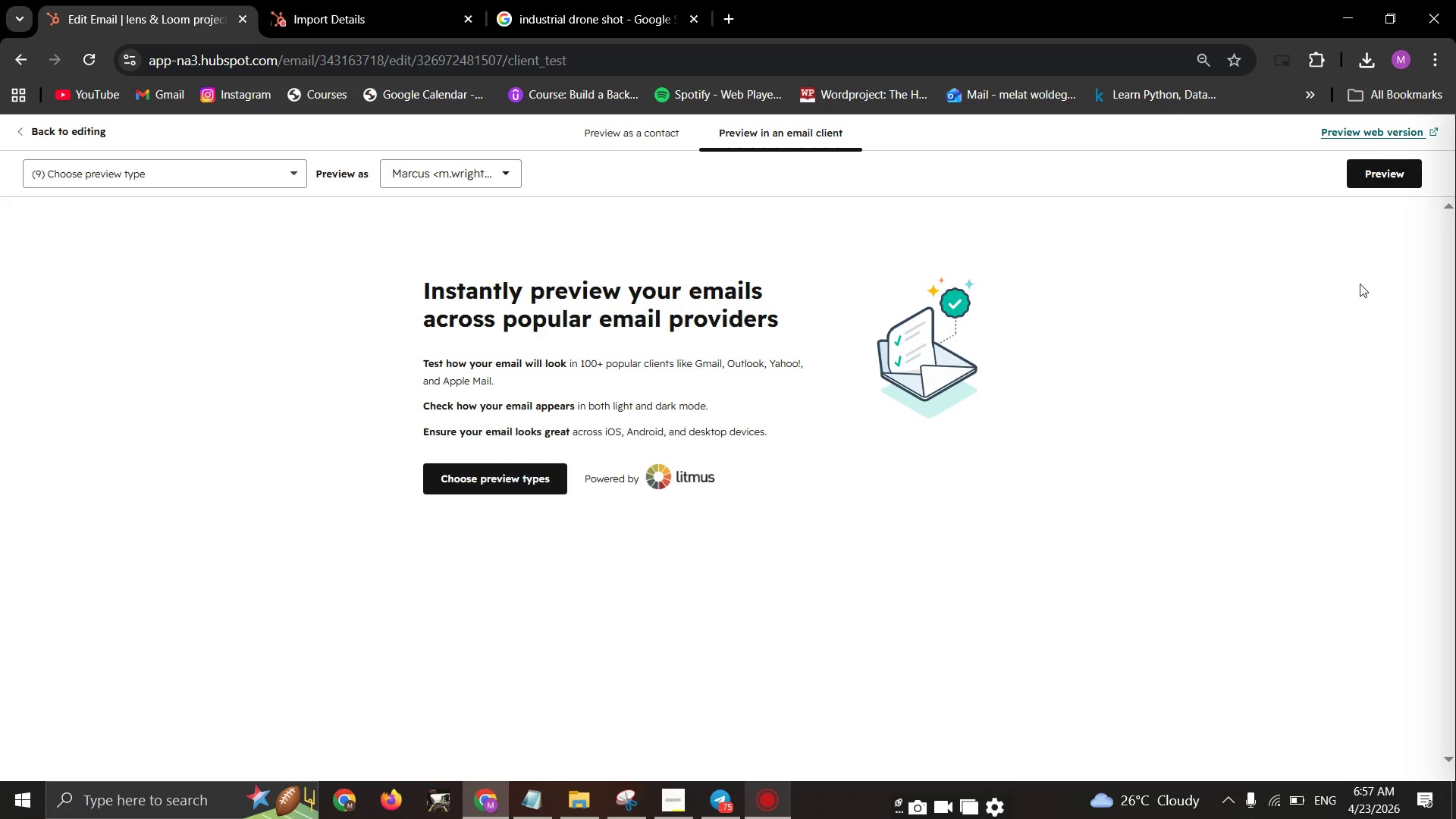 
left_click([1408, 173])
 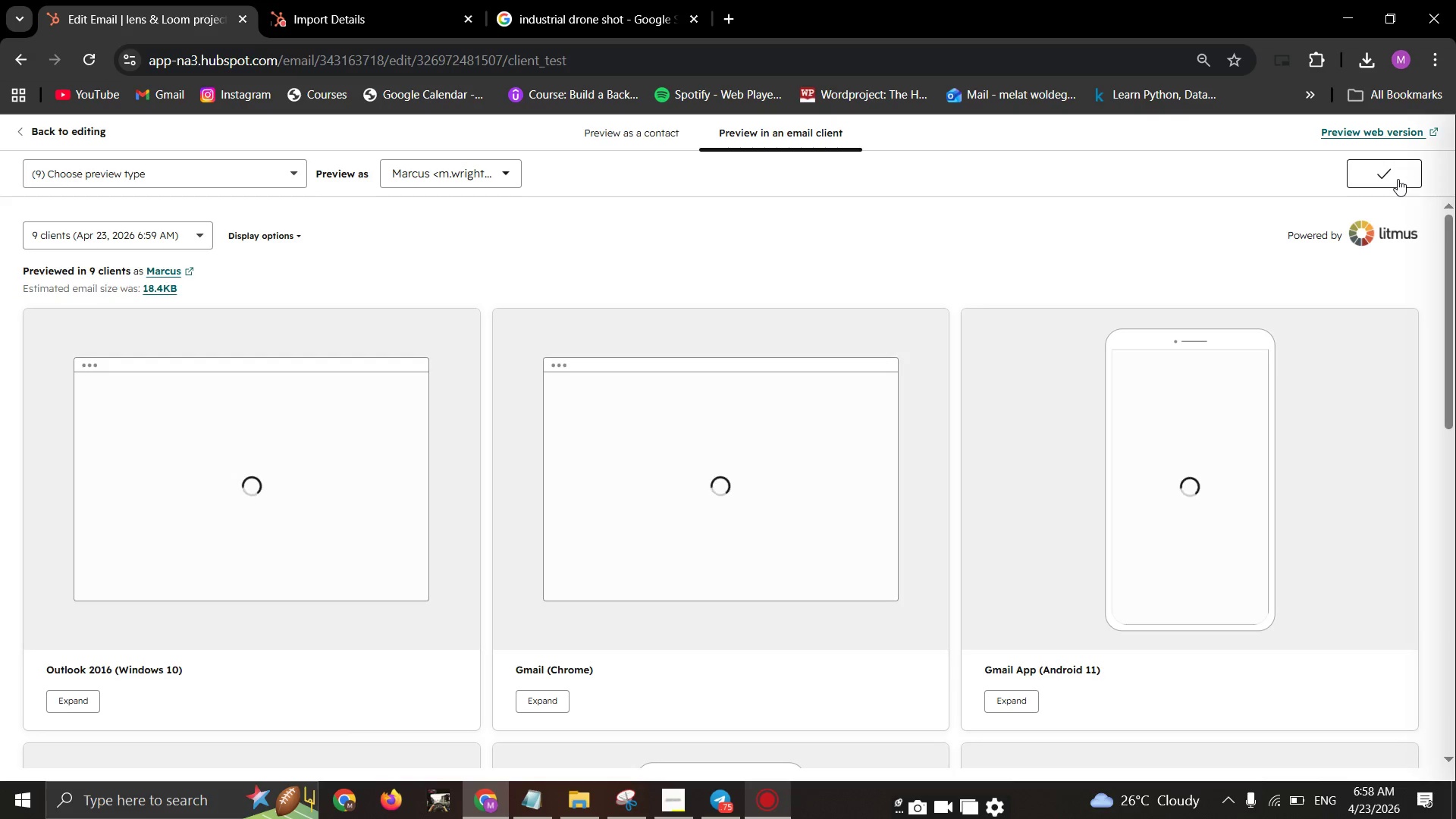 
wait(11.09)
 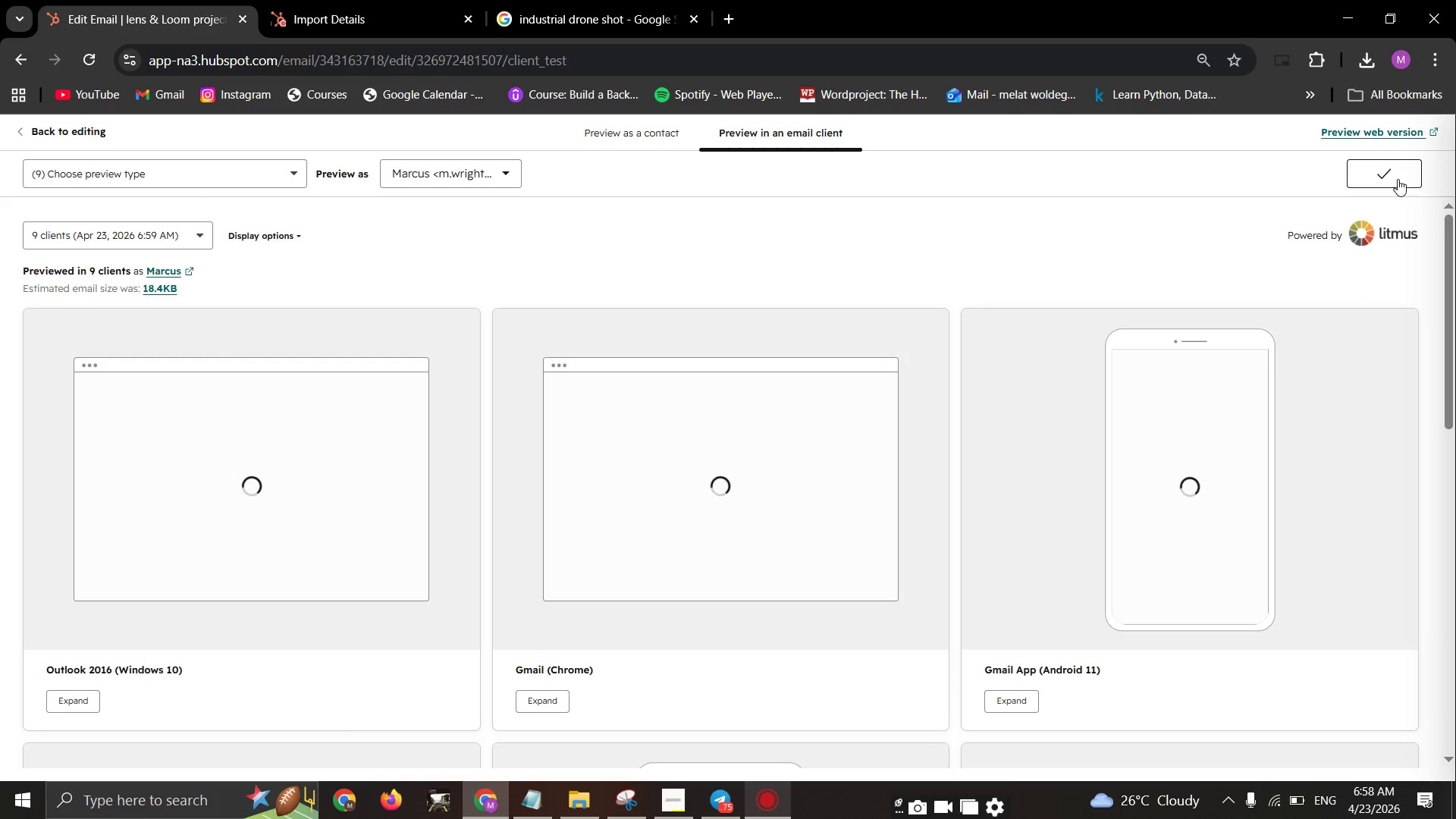 
scroll: coordinate [946, 224], scroll_direction: down, amount: 2.0
 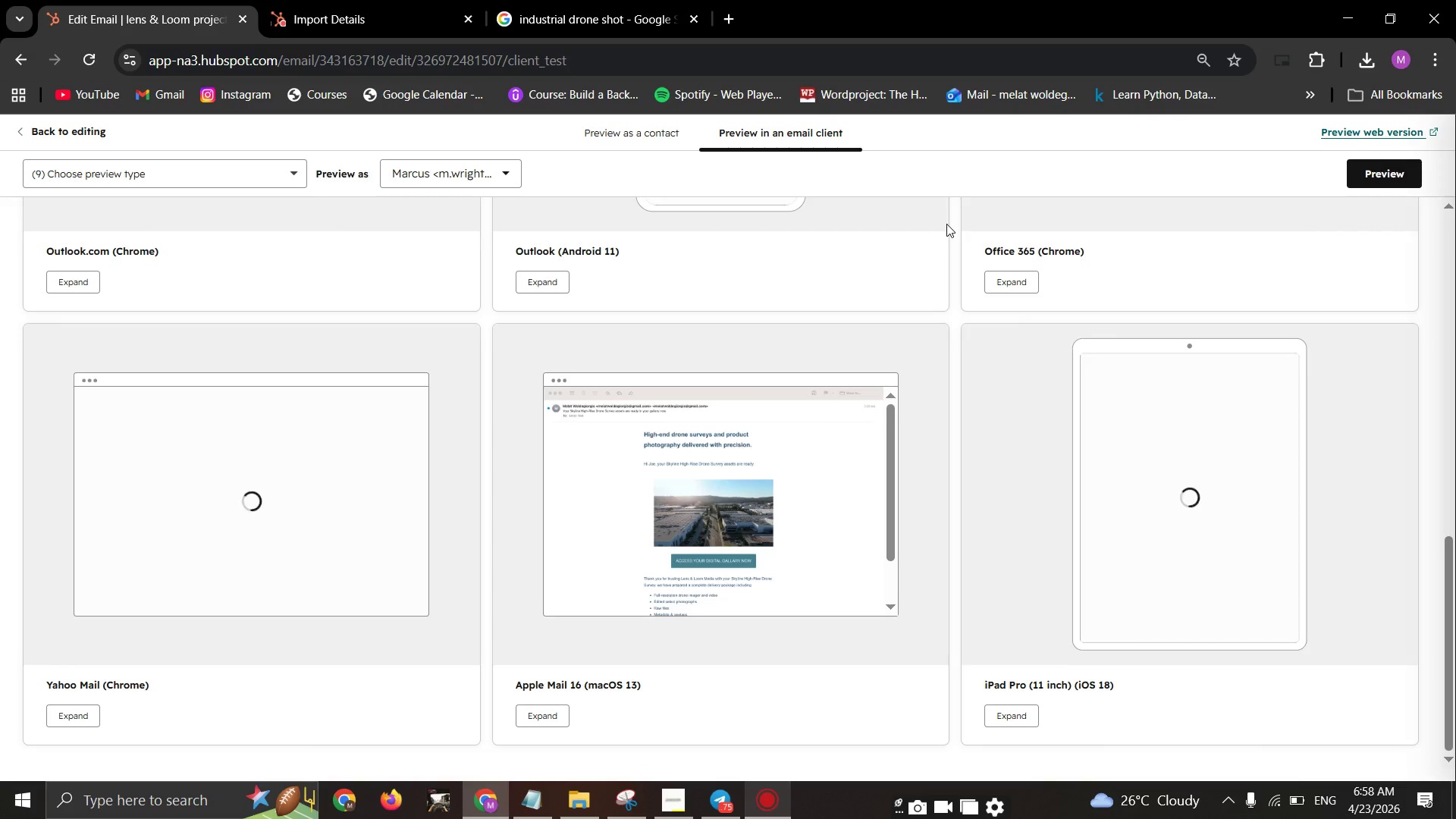 
scroll: coordinate [946, 224], scroll_direction: up, amount: 2.0
 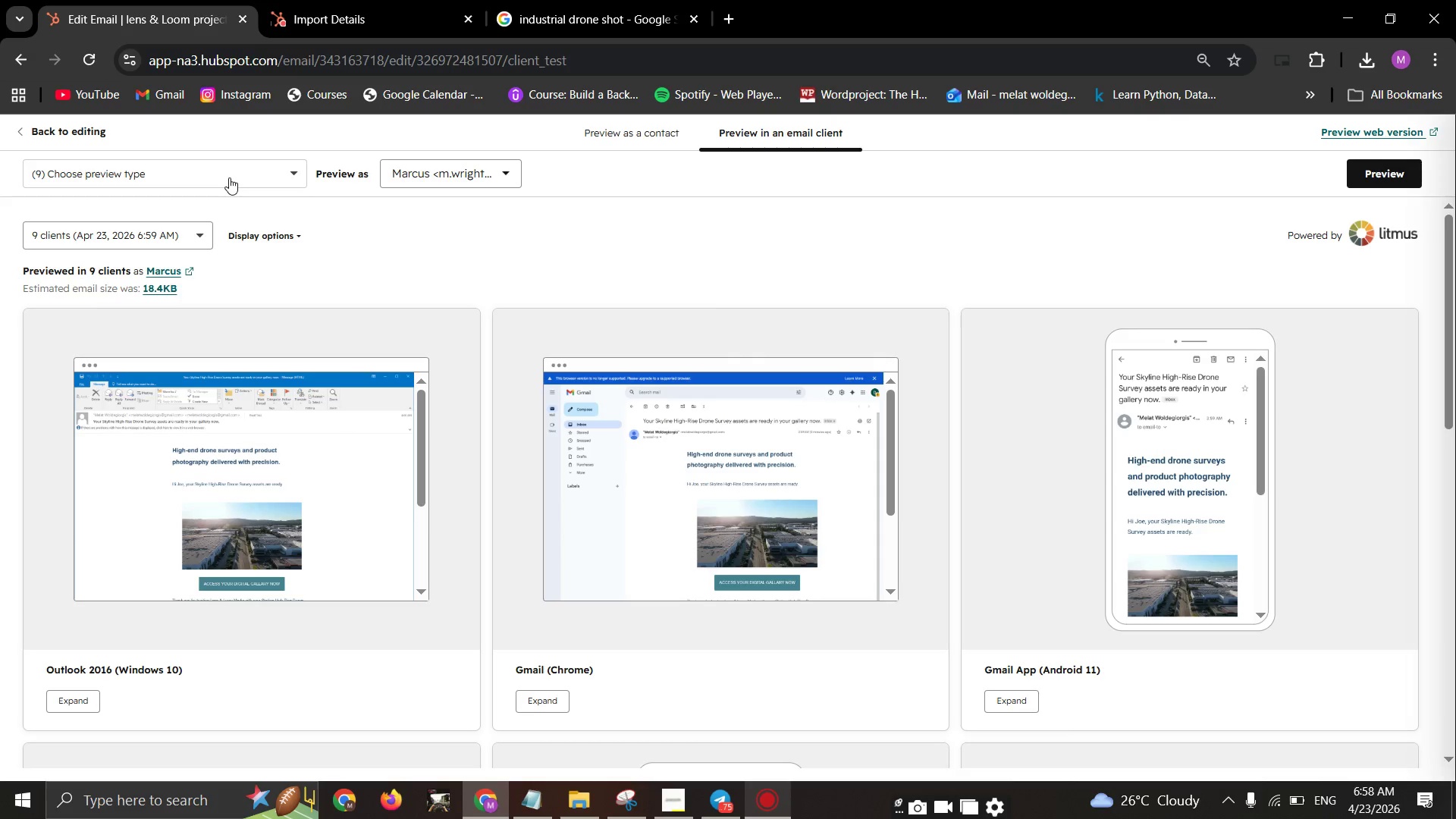 
wait(11.99)
 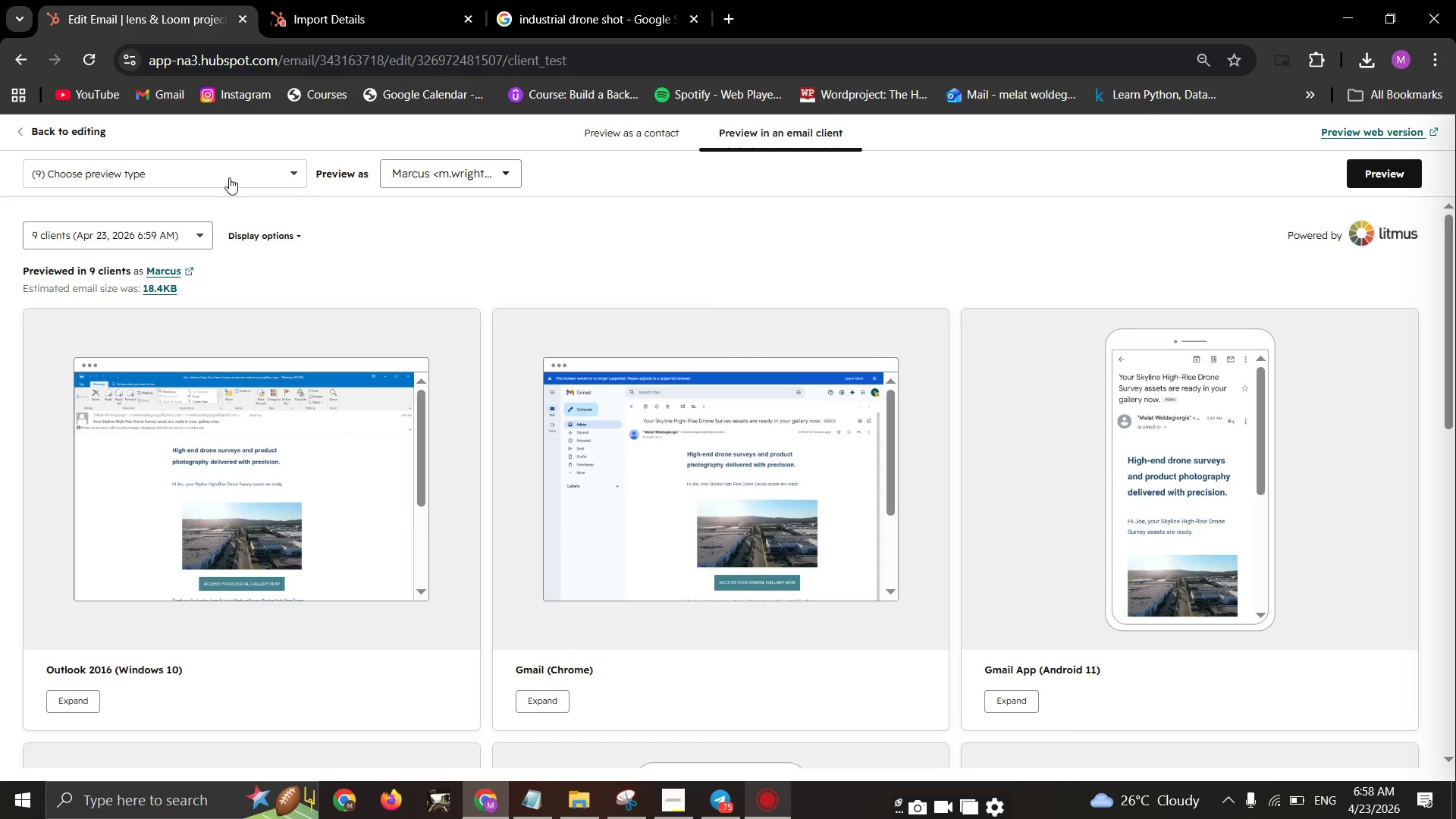 
left_click([229, 179])
 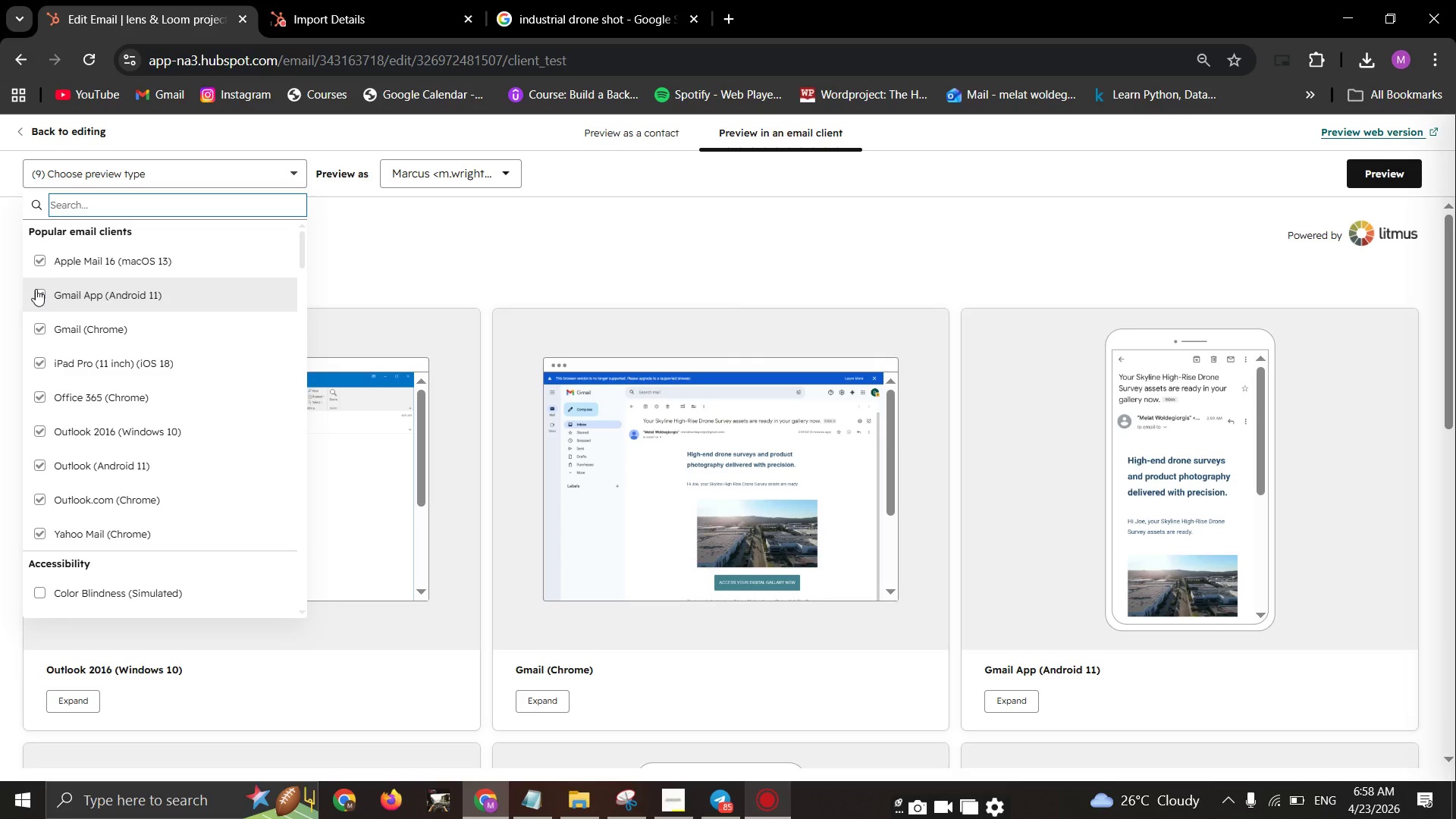 
left_click([36, 289])
 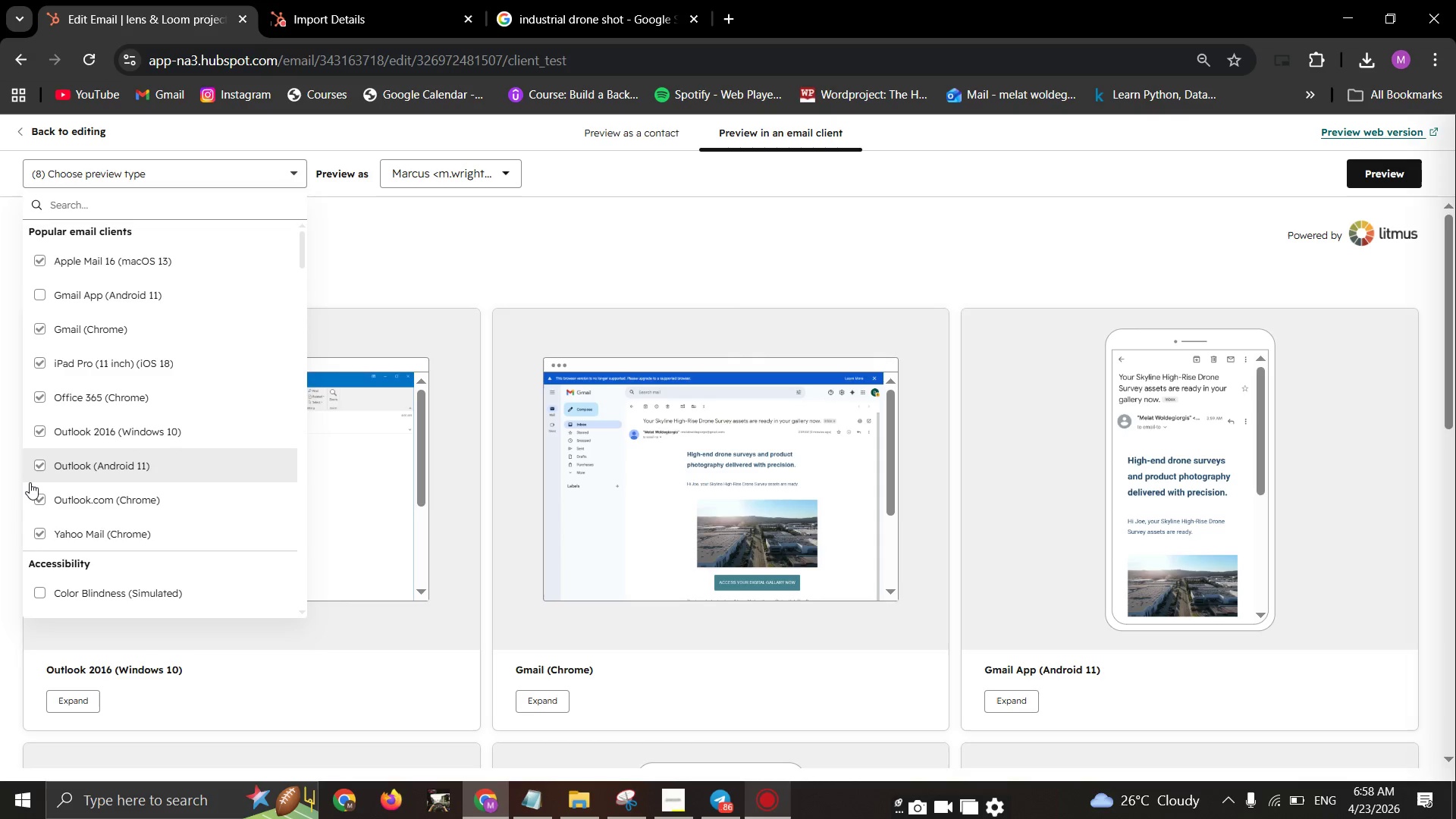 
left_click([30, 497])
 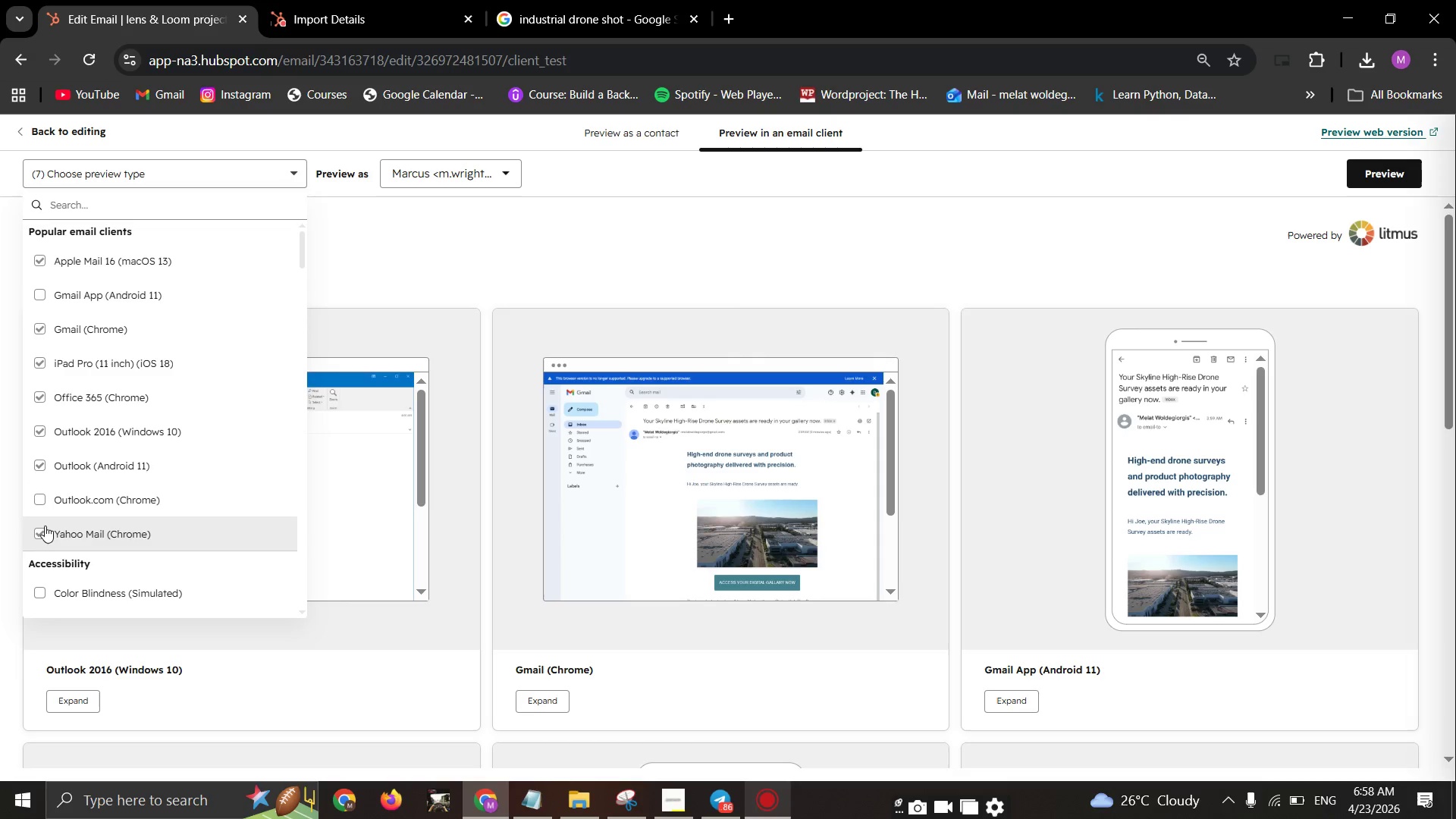 
left_click([45, 526])
 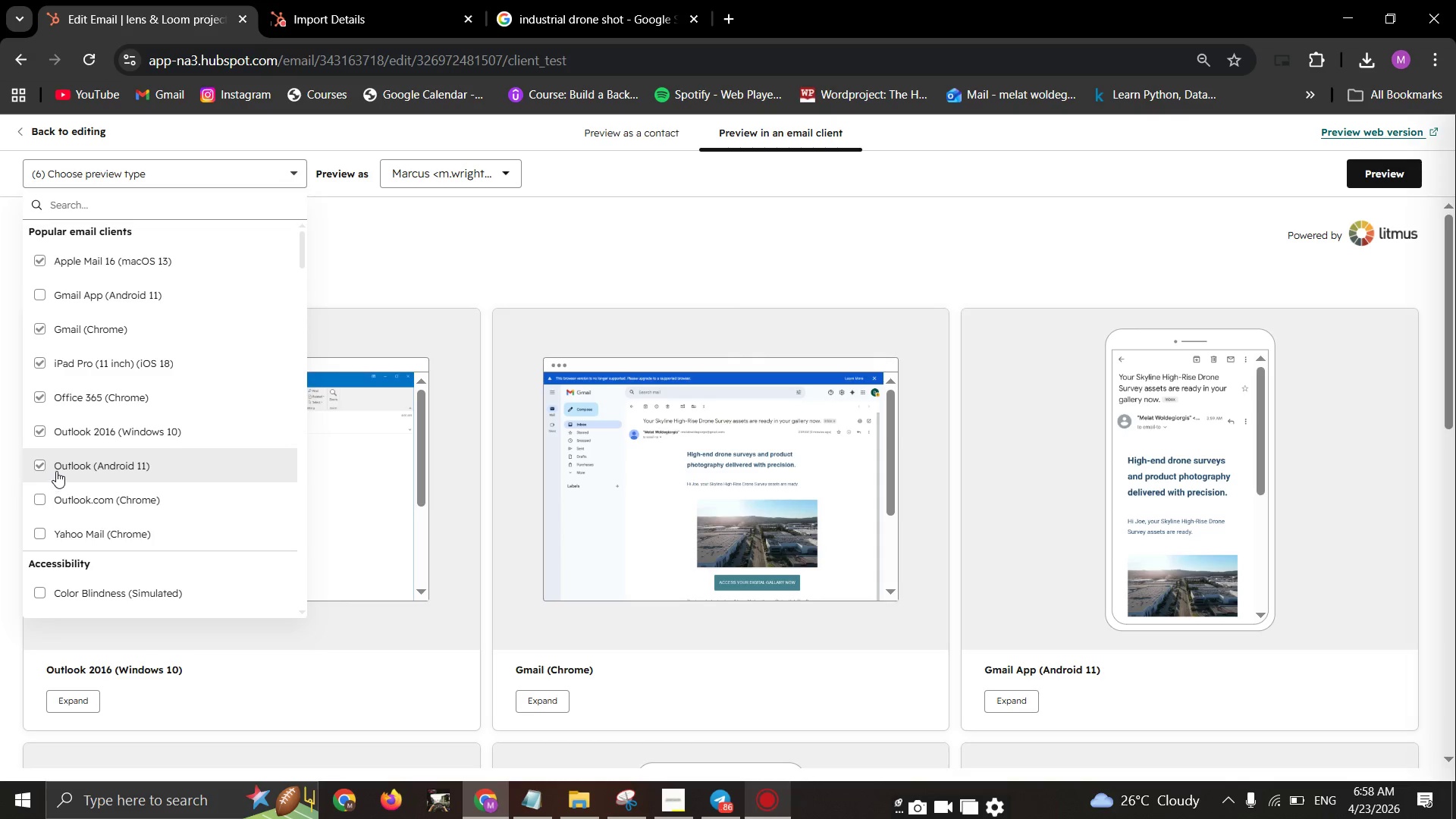 
left_click([56, 471])
 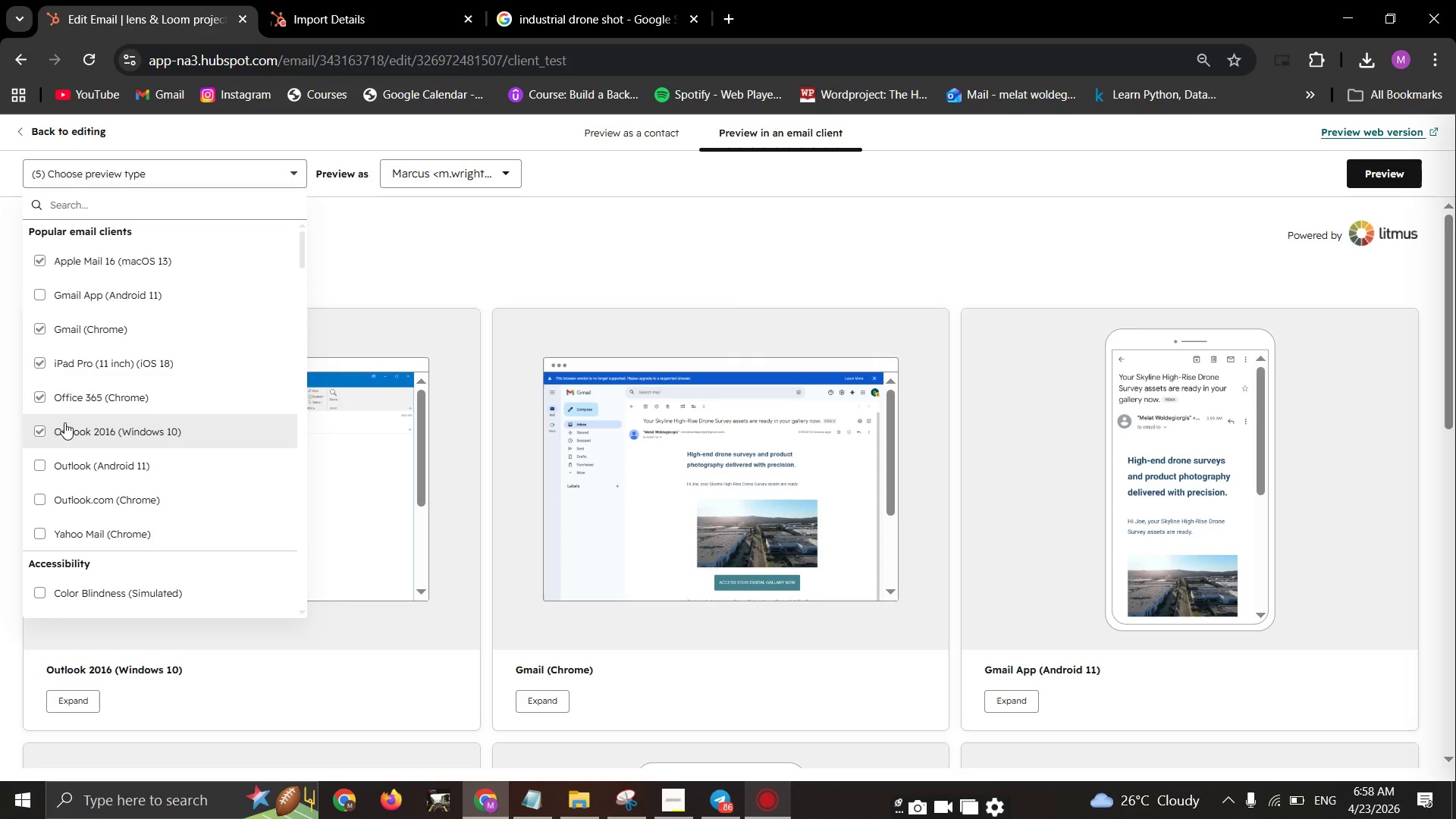 
left_click([64, 422])
 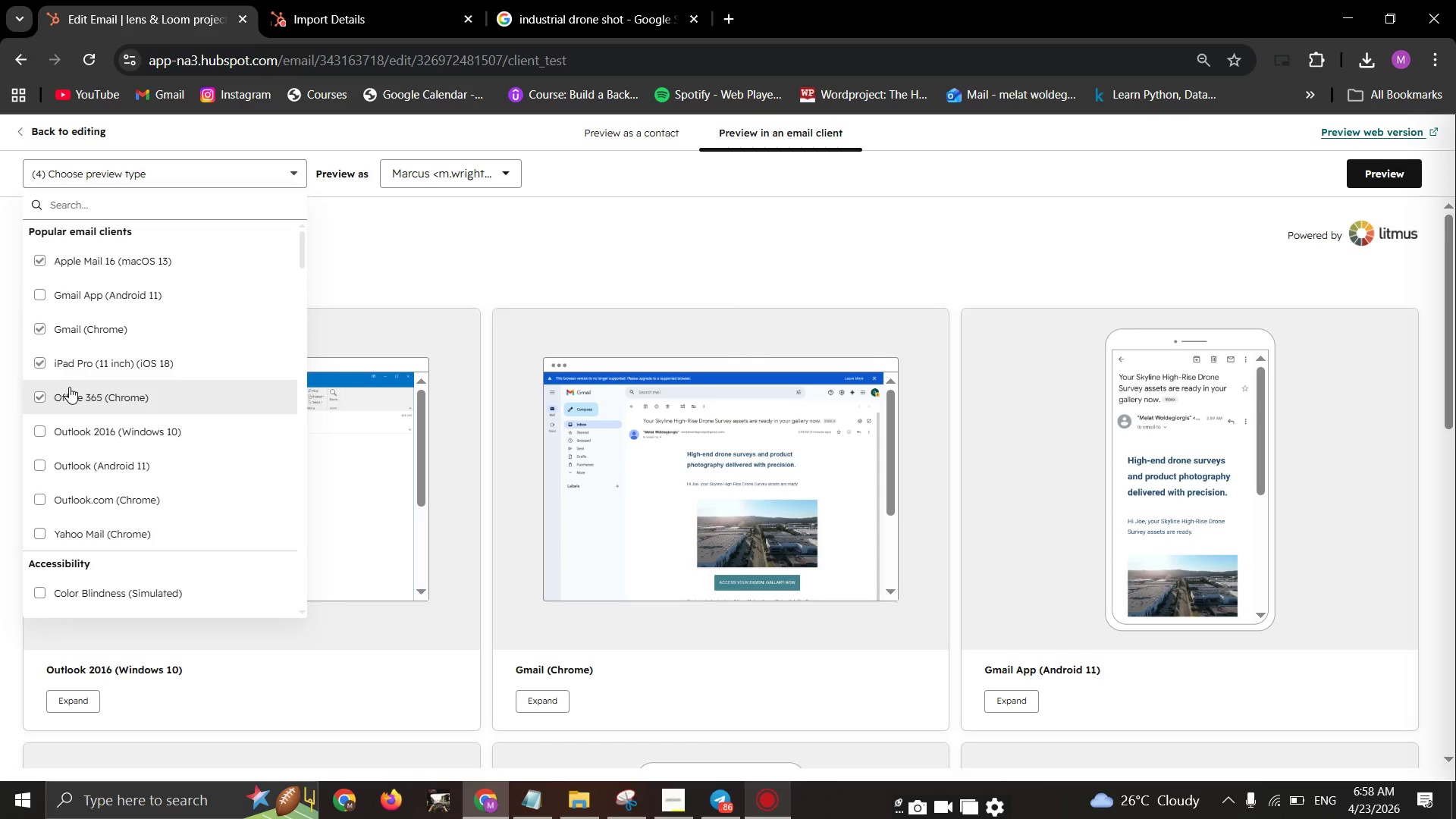 
left_click([69, 387])
 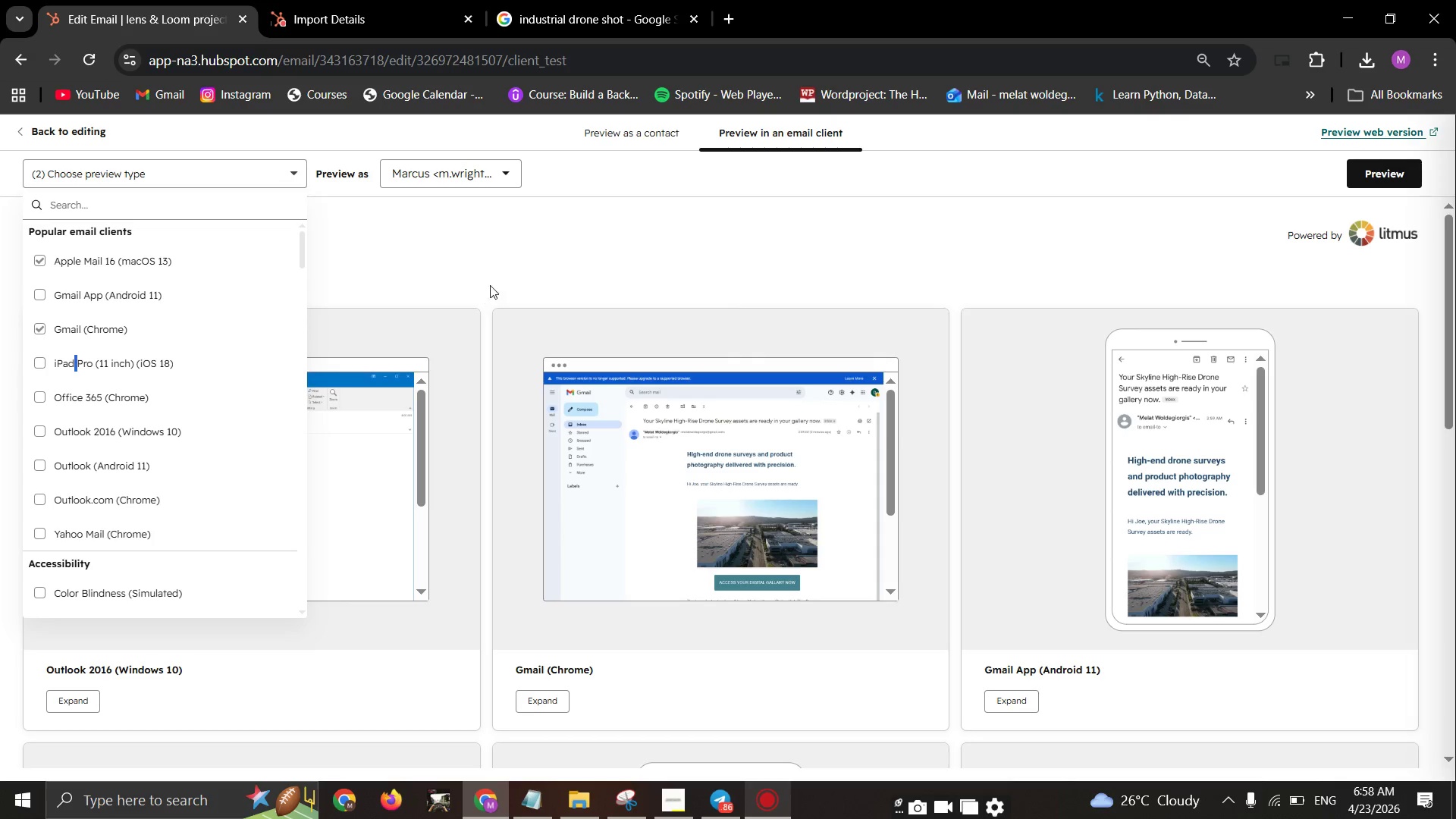 
left_click([504, 278])
 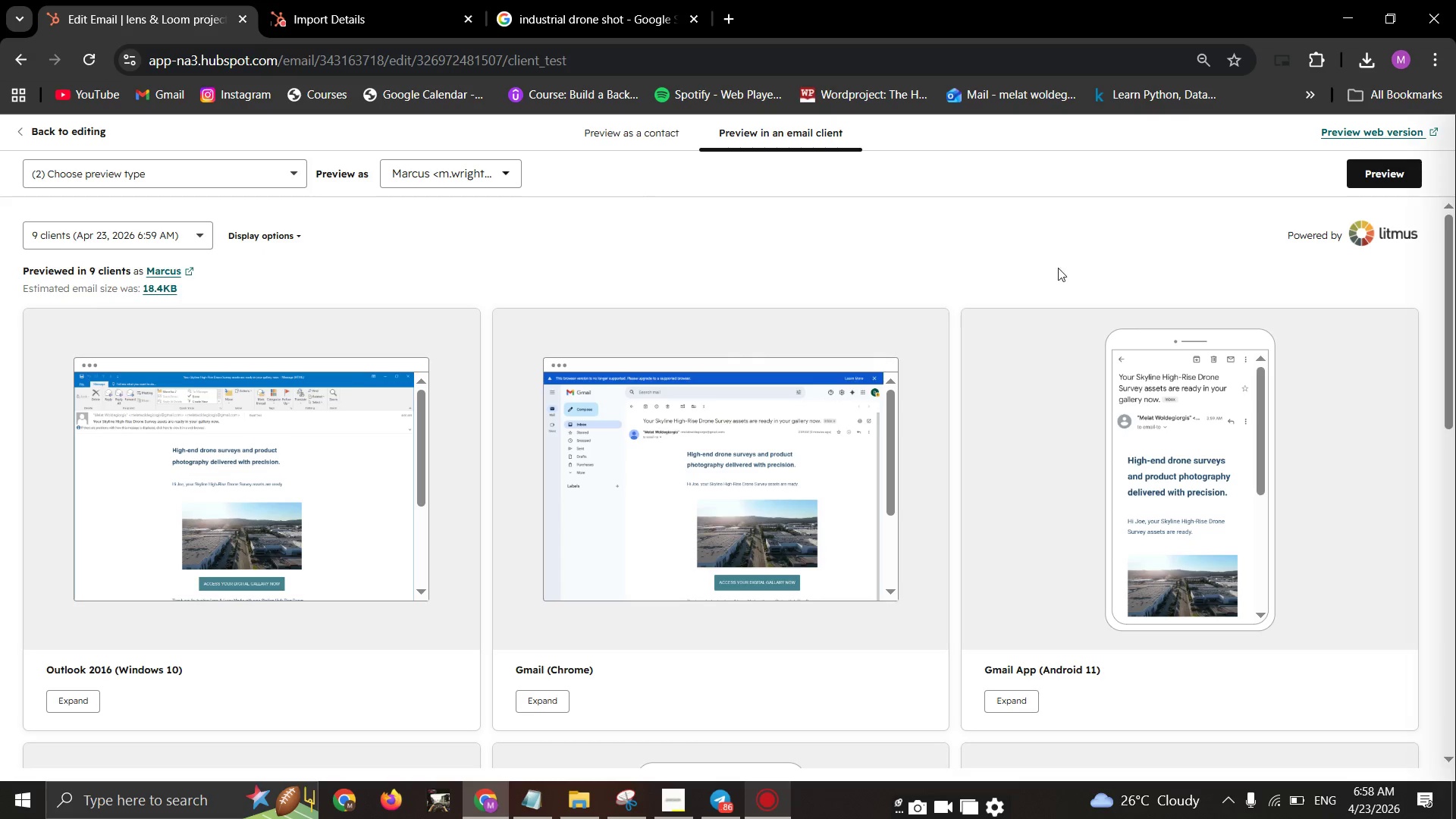 
left_click([1369, 177])
 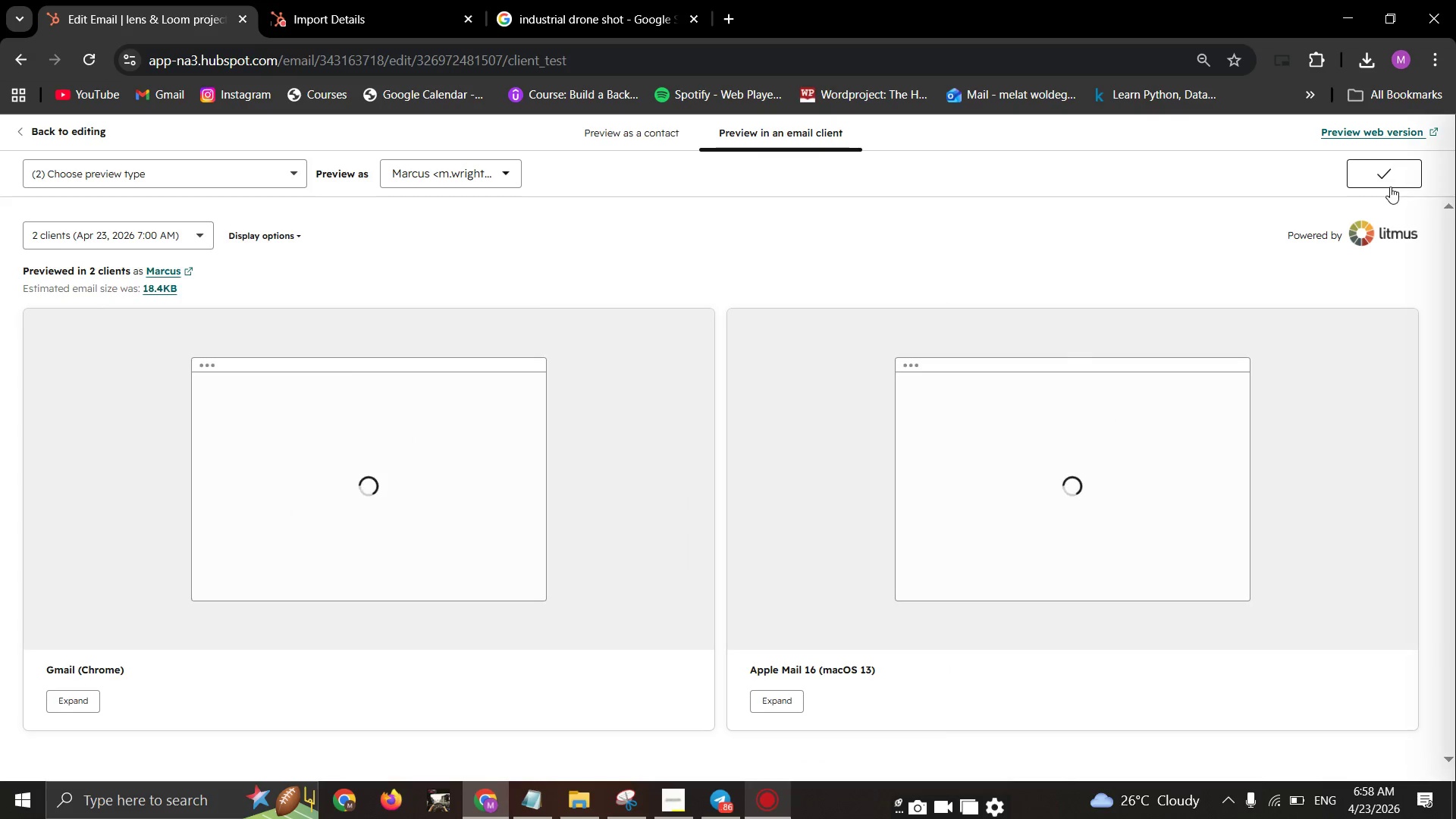 
wait(14.89)
 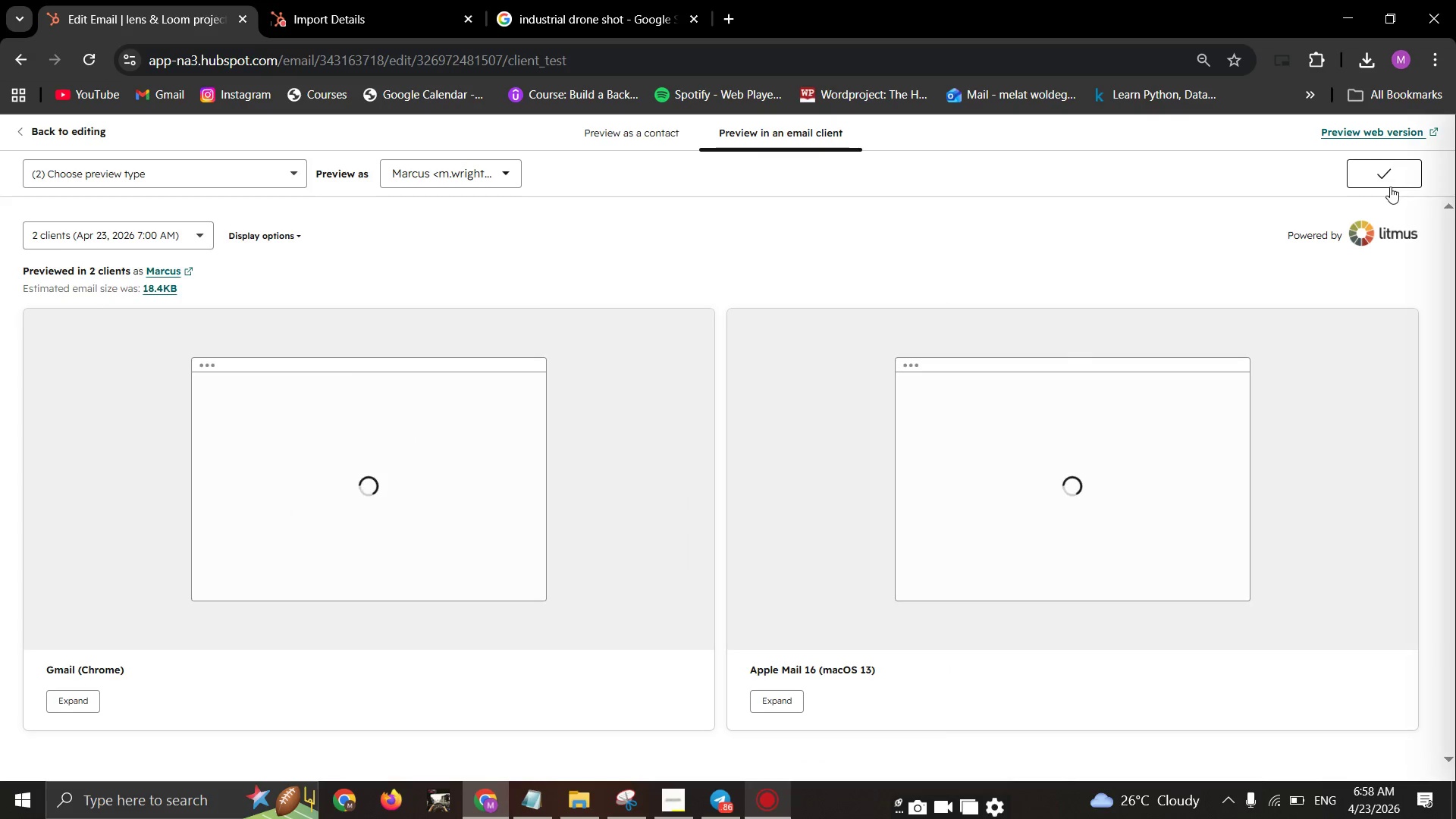 
left_click([1375, 135])
 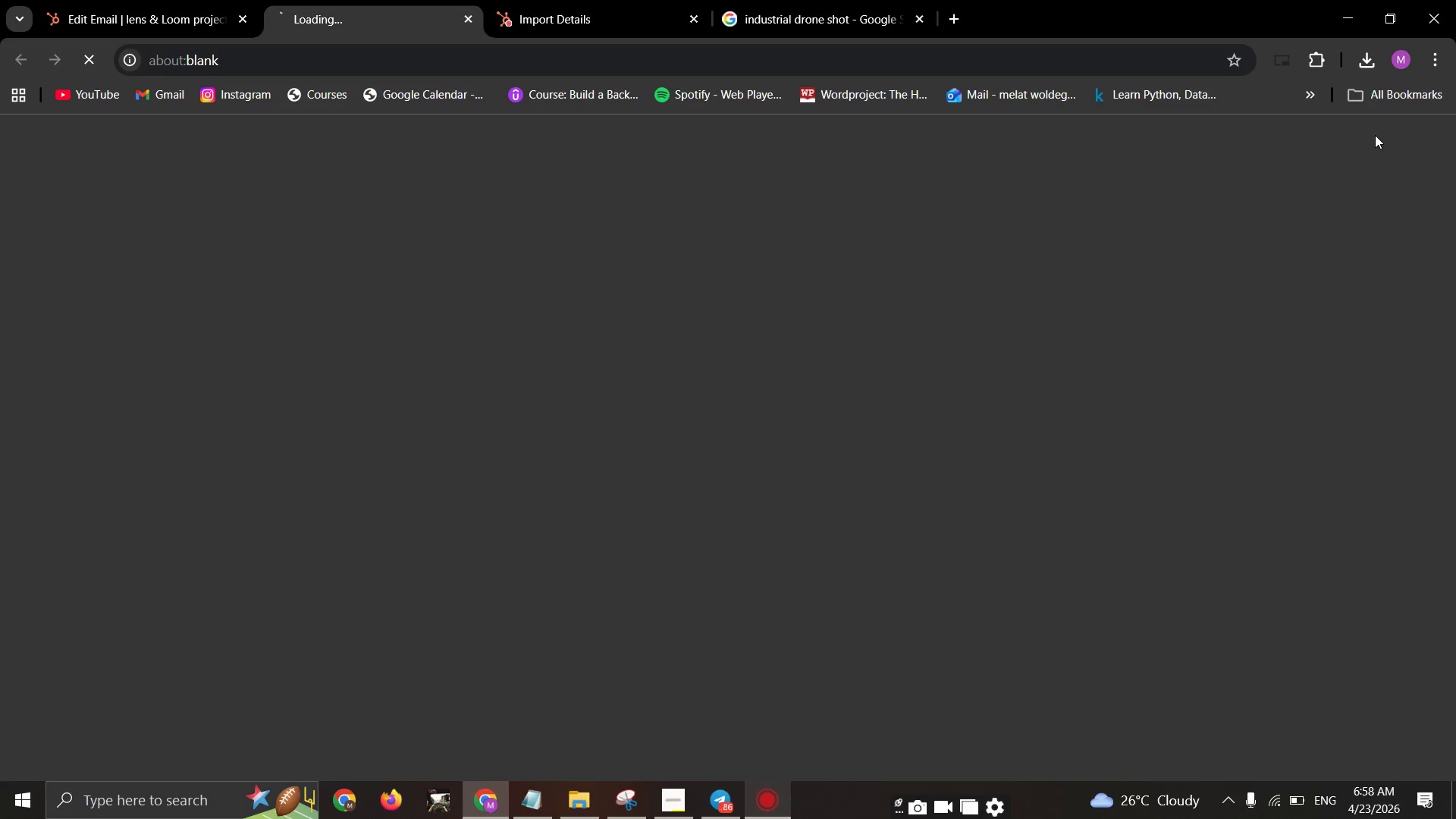 
right_click([1375, 135])
 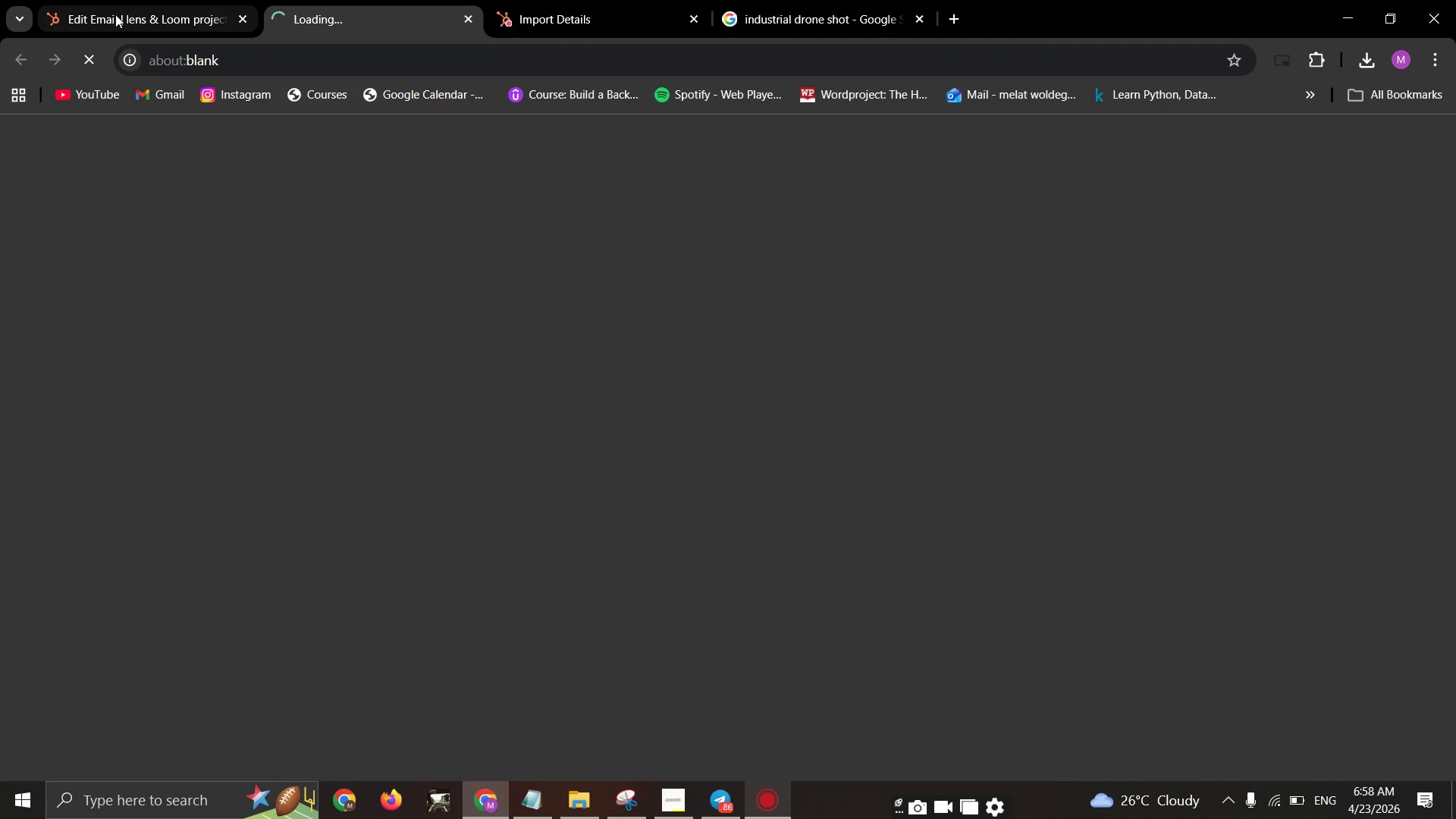 
left_click([115, 14])
 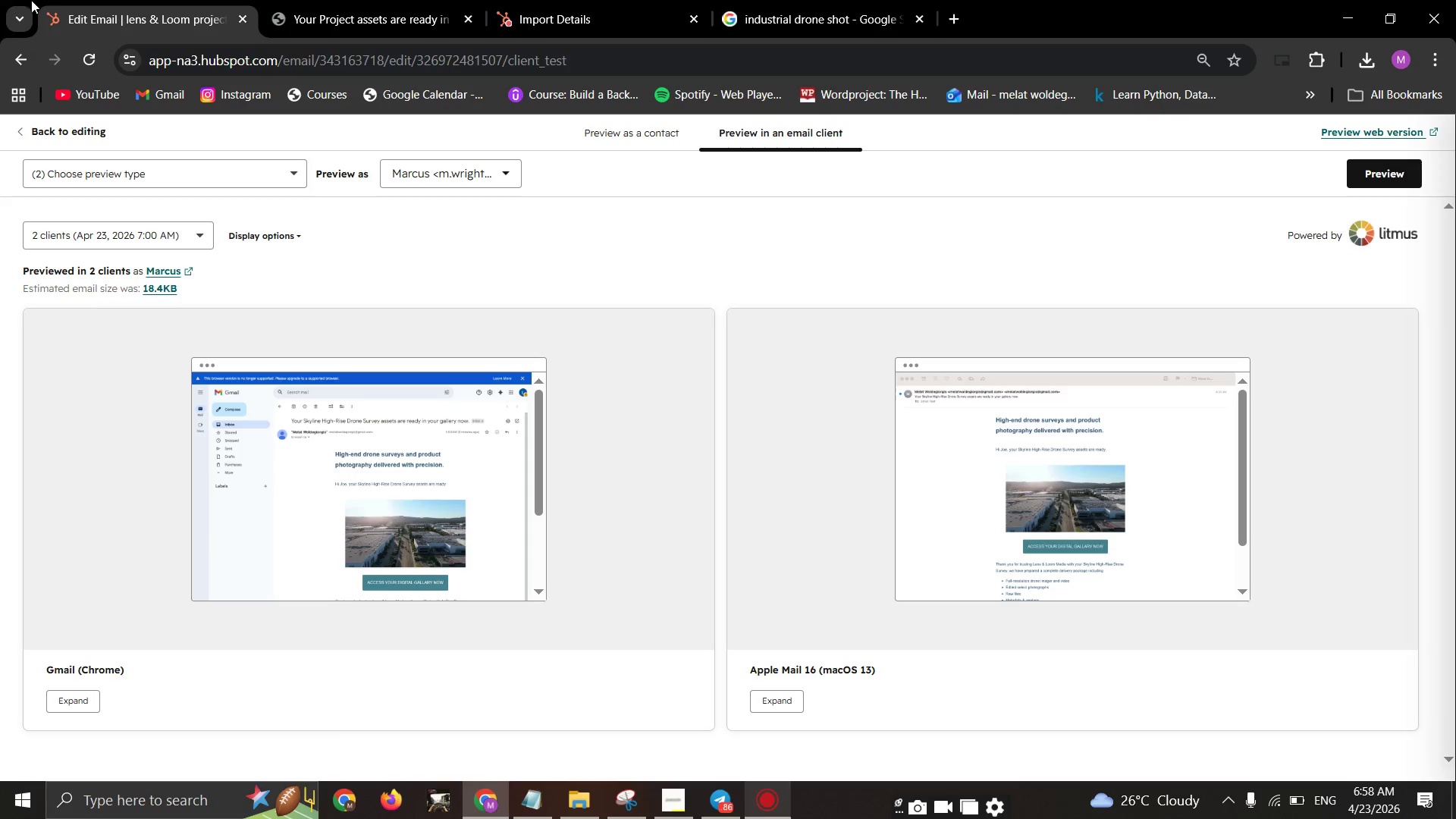 
wait(7.3)
 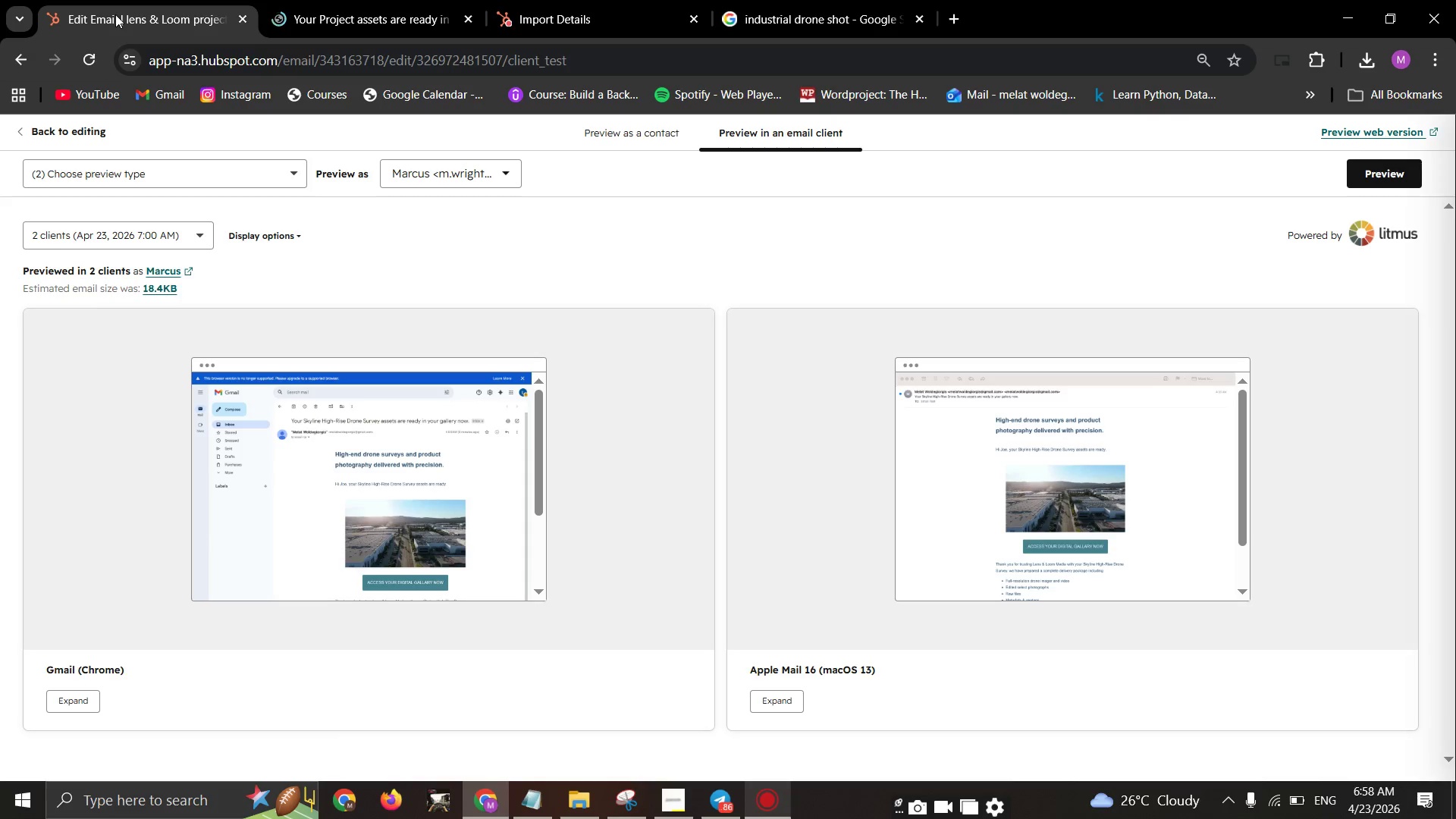 
left_click([64, 700])
 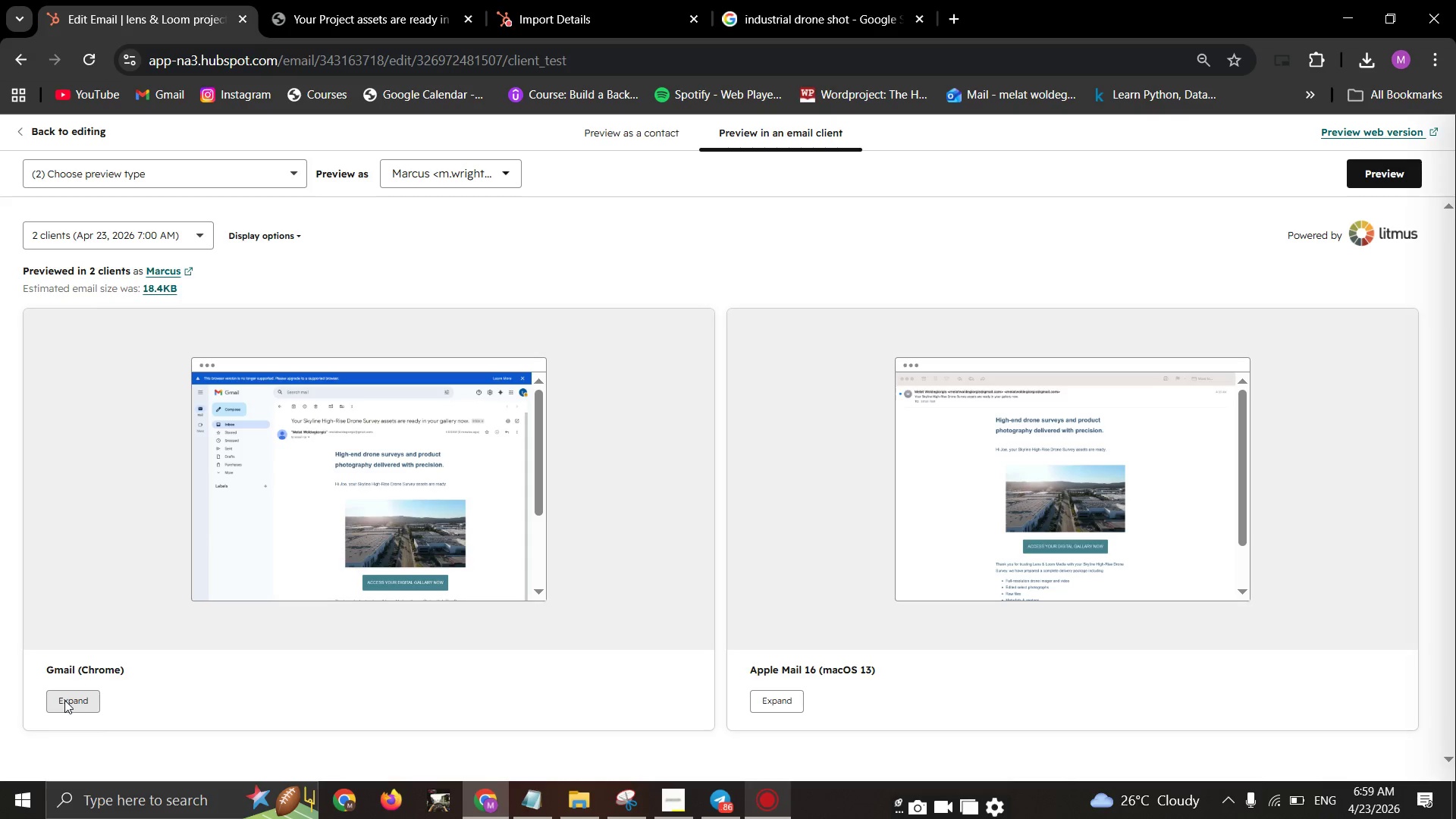 
left_click([64, 700])
 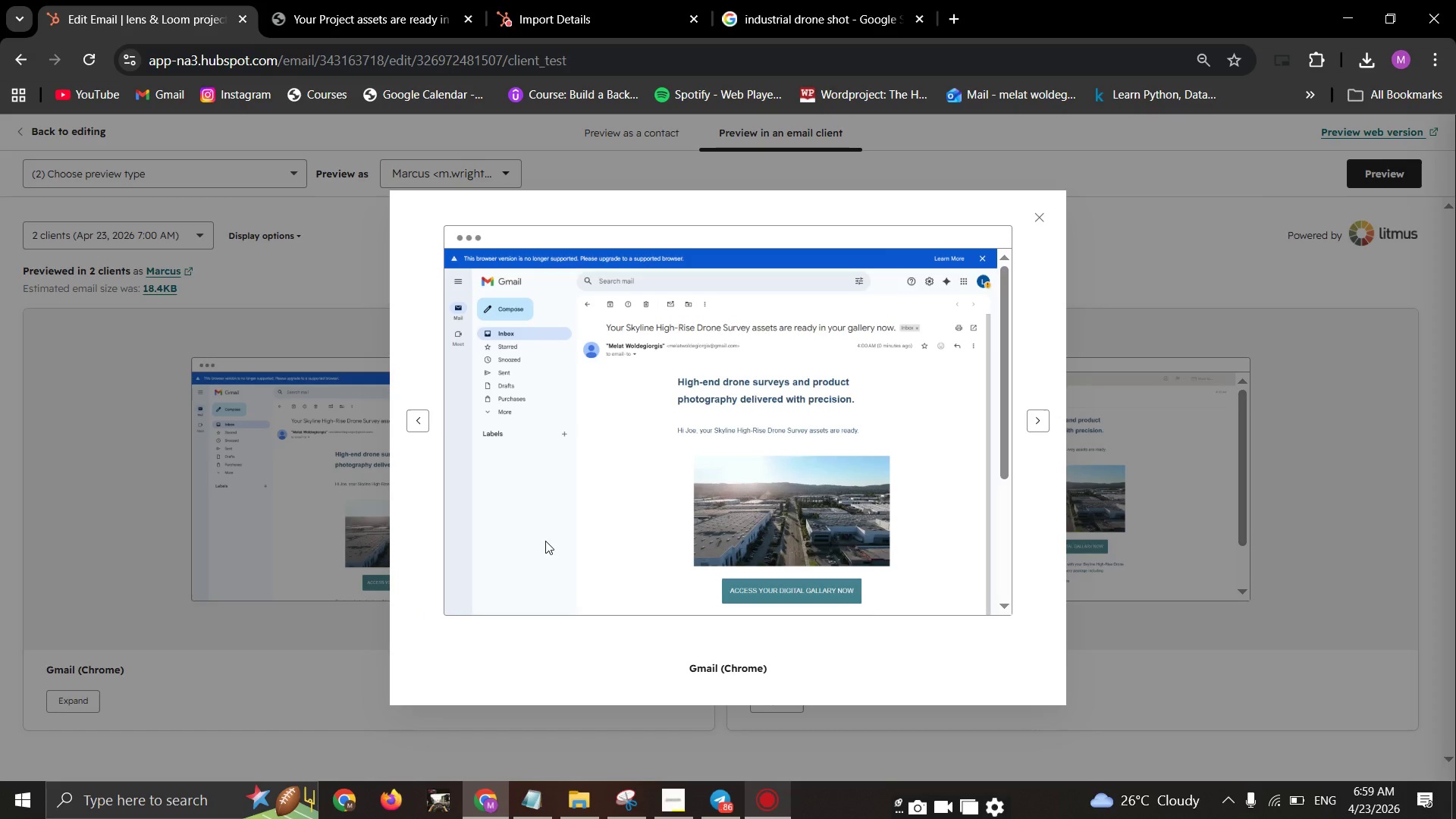 
scroll: coordinate [632, 487], scroll_direction: down, amount: 3.0
 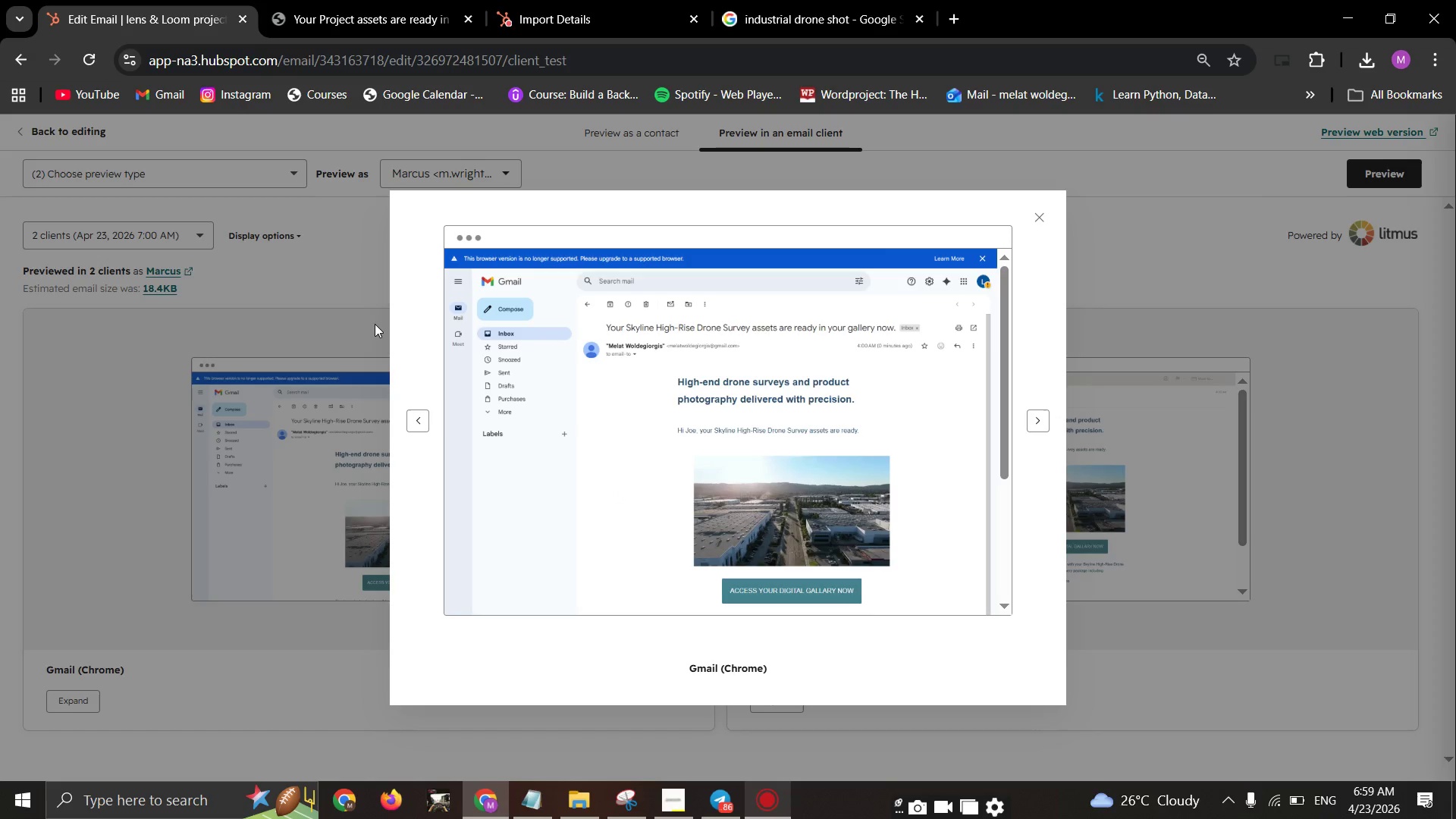 
left_click([350, 306])
 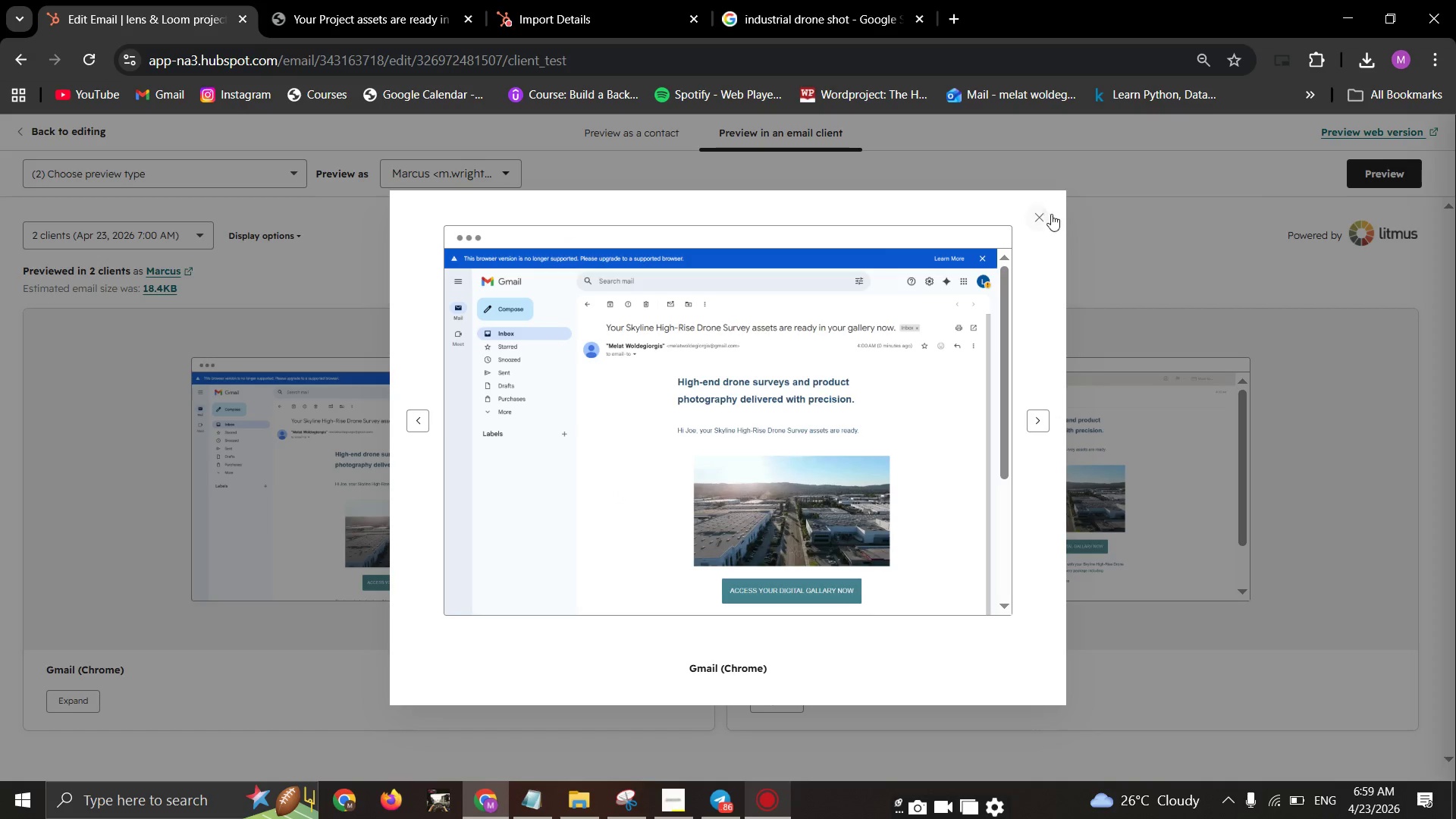 
left_click([1043, 213])
 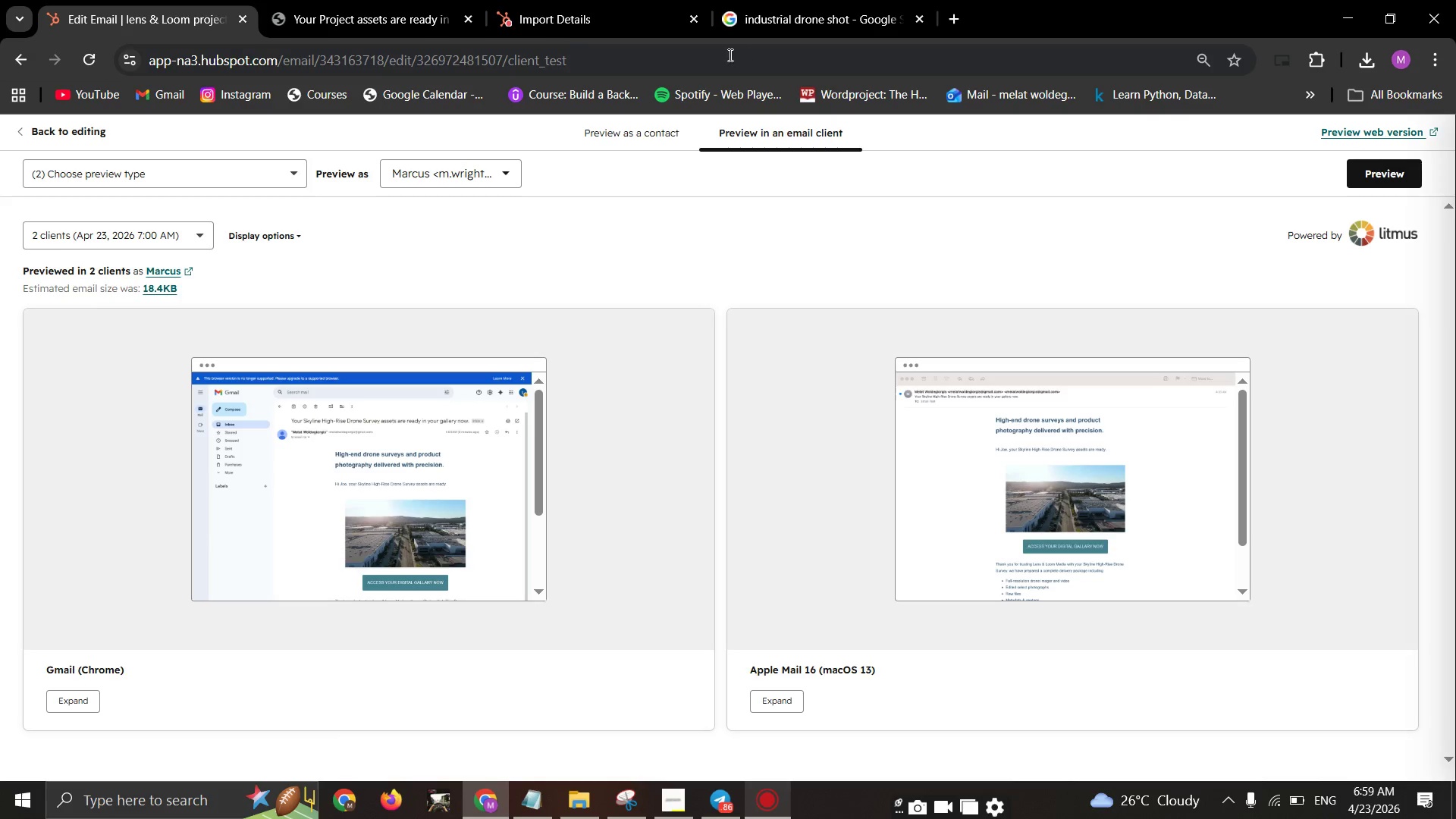 
left_click_drag(start_coordinate=[441, 11], to_coordinate=[435, 11])
 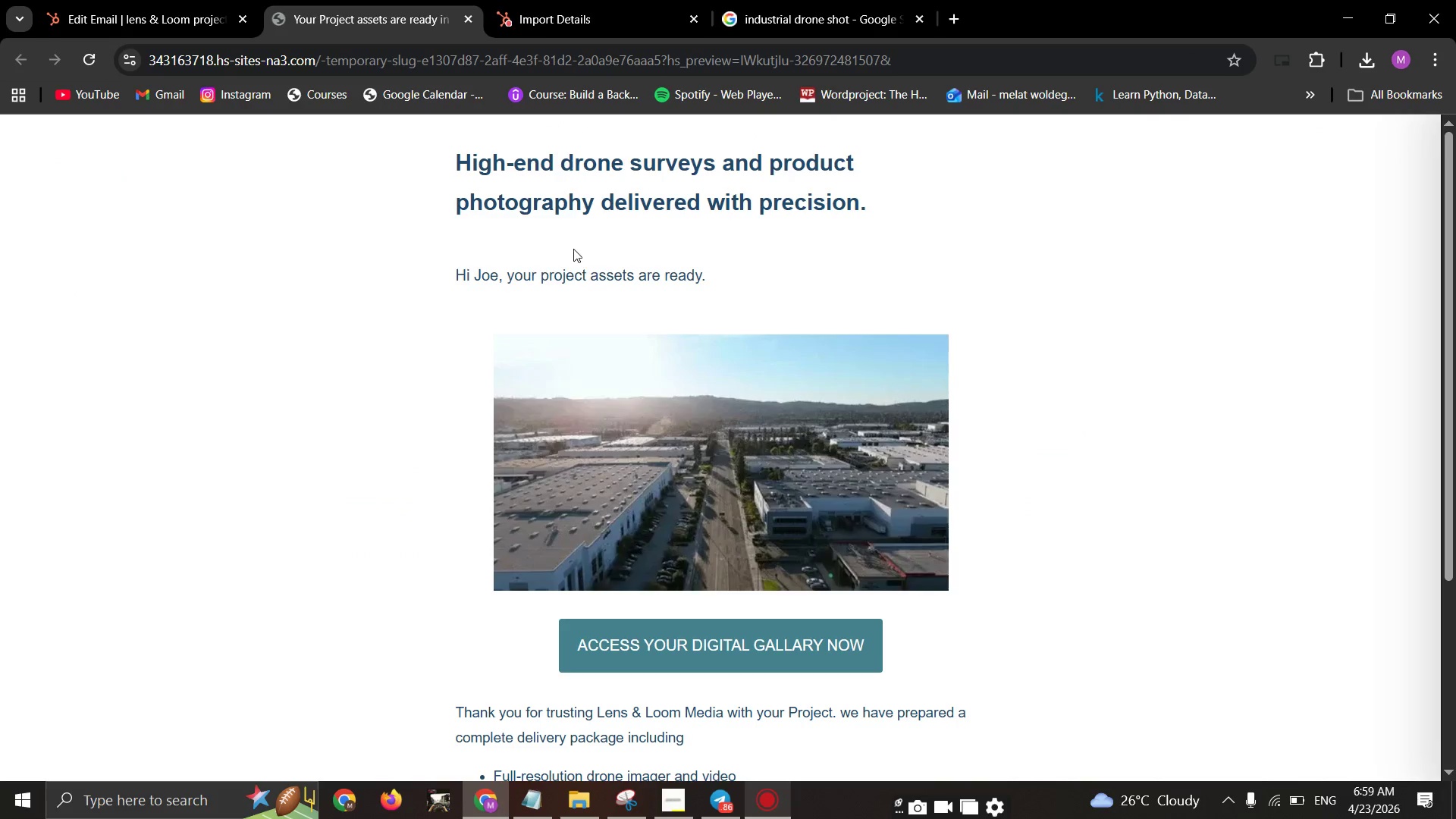 
scroll: coordinate [596, 285], scroll_direction: down, amount: 5.0
 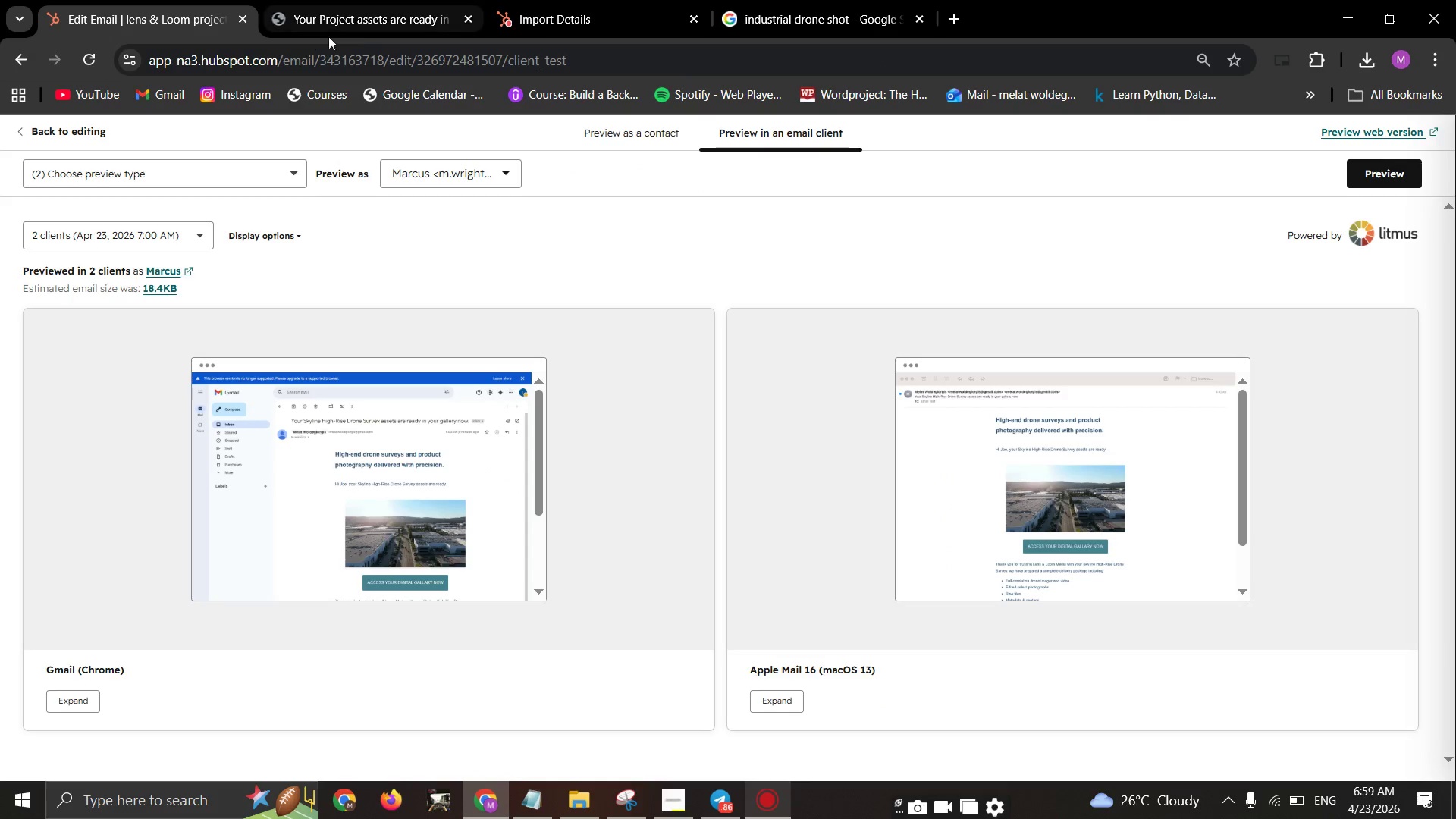 
left_click([378, 55])
 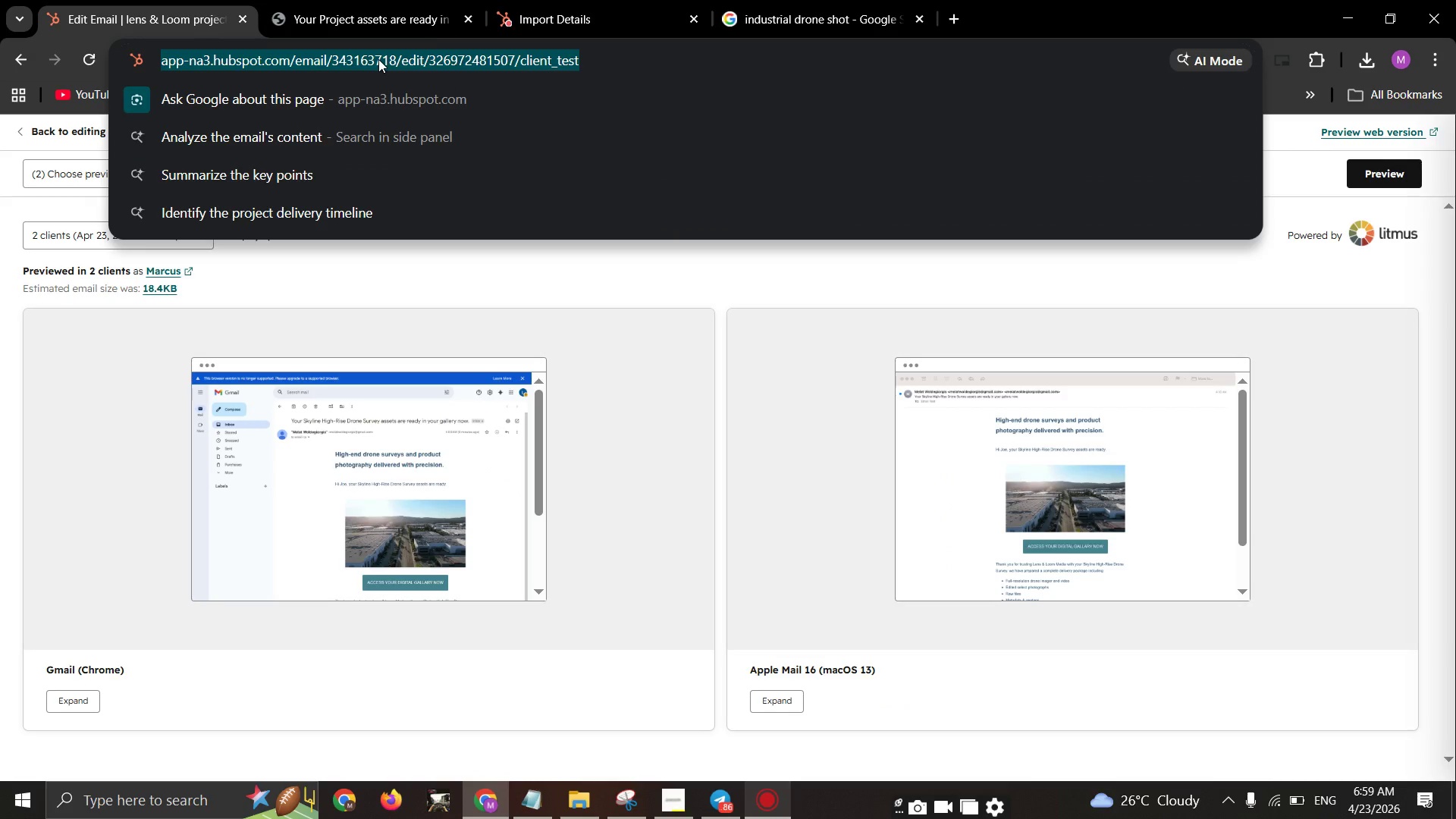 
key(Control+C)
 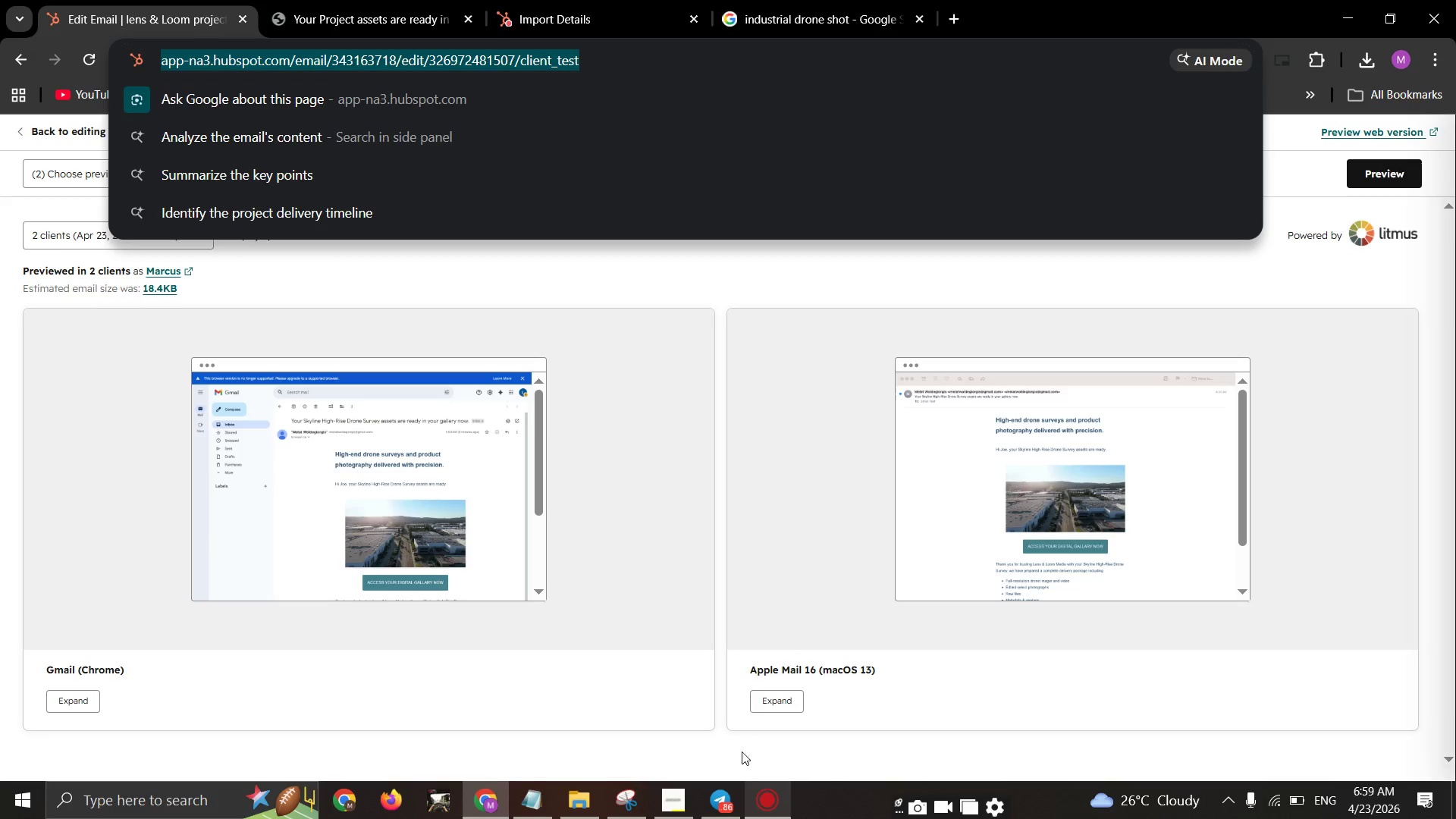 
left_click([727, 807])
 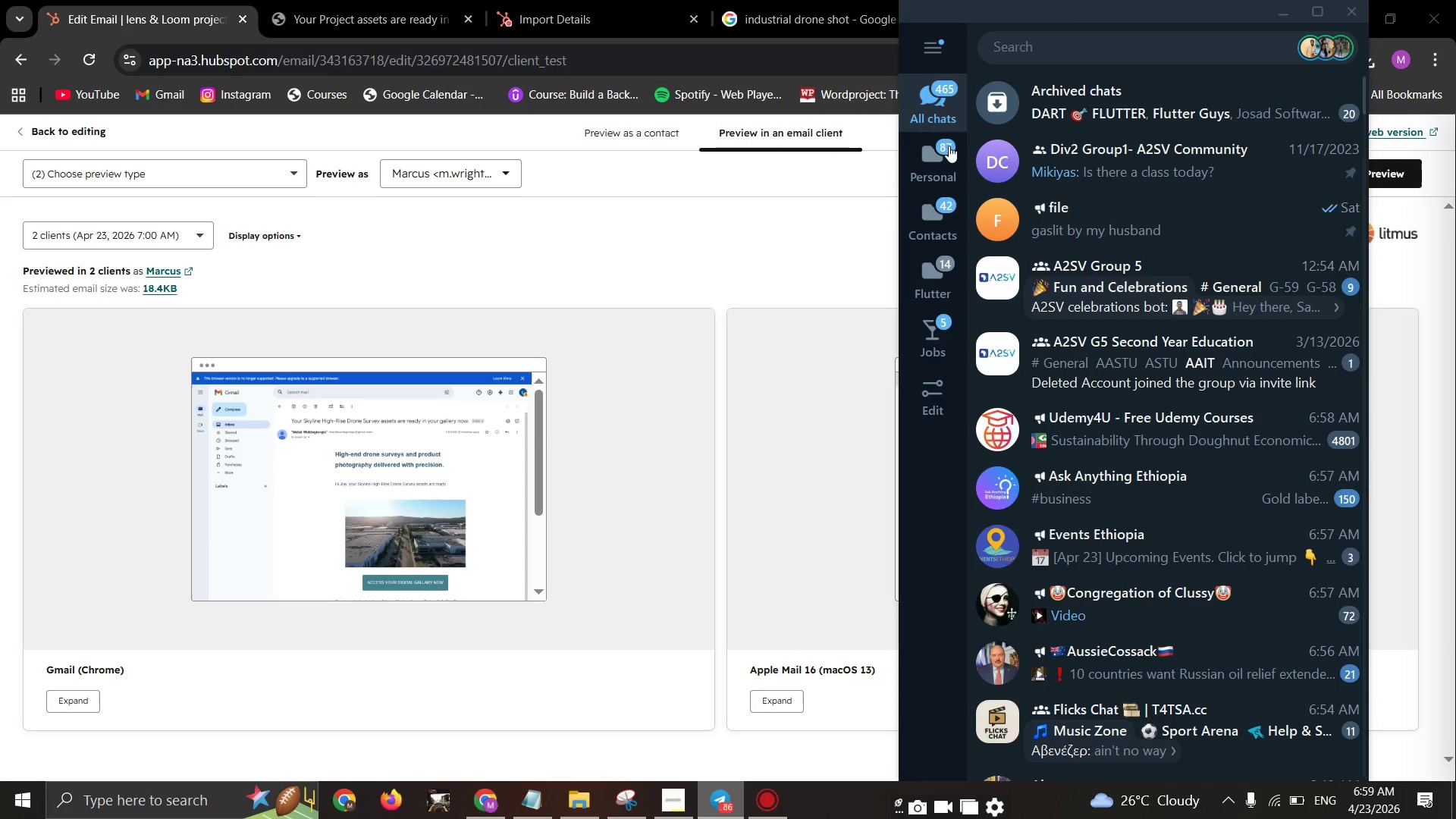 
left_click([944, 145])
 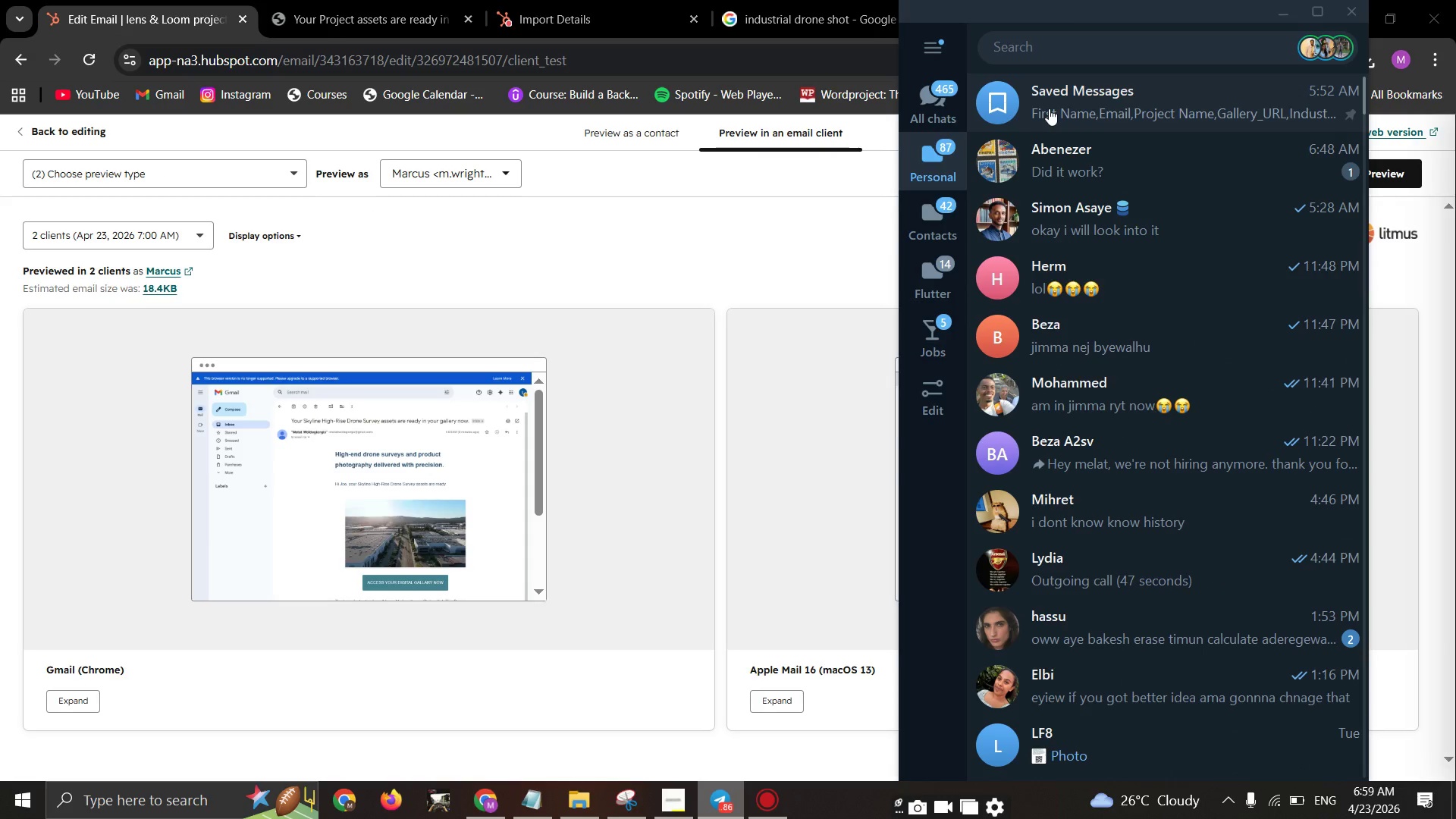 
left_click([1049, 108])
 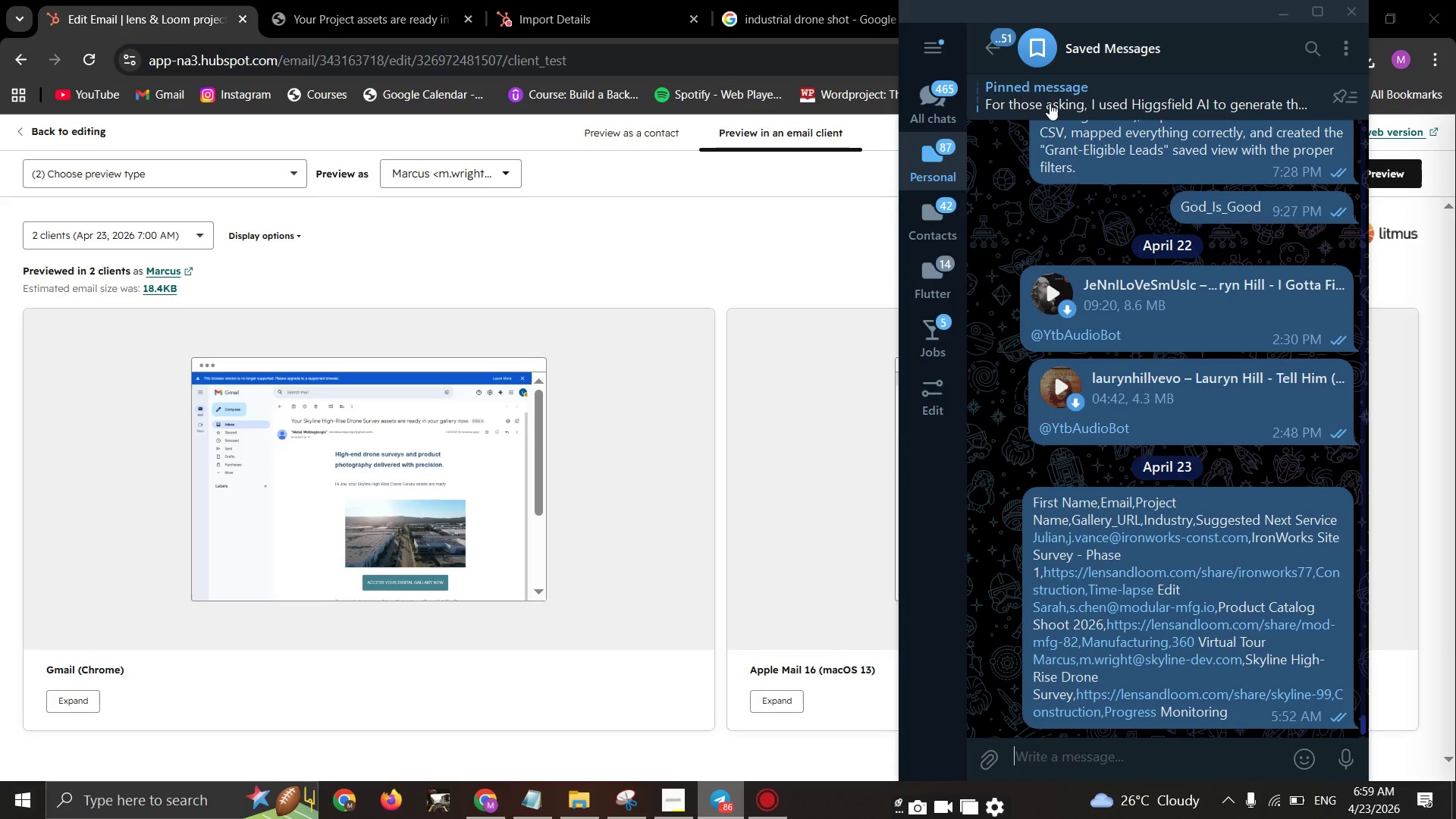 
key(Control+ControlLeft)
 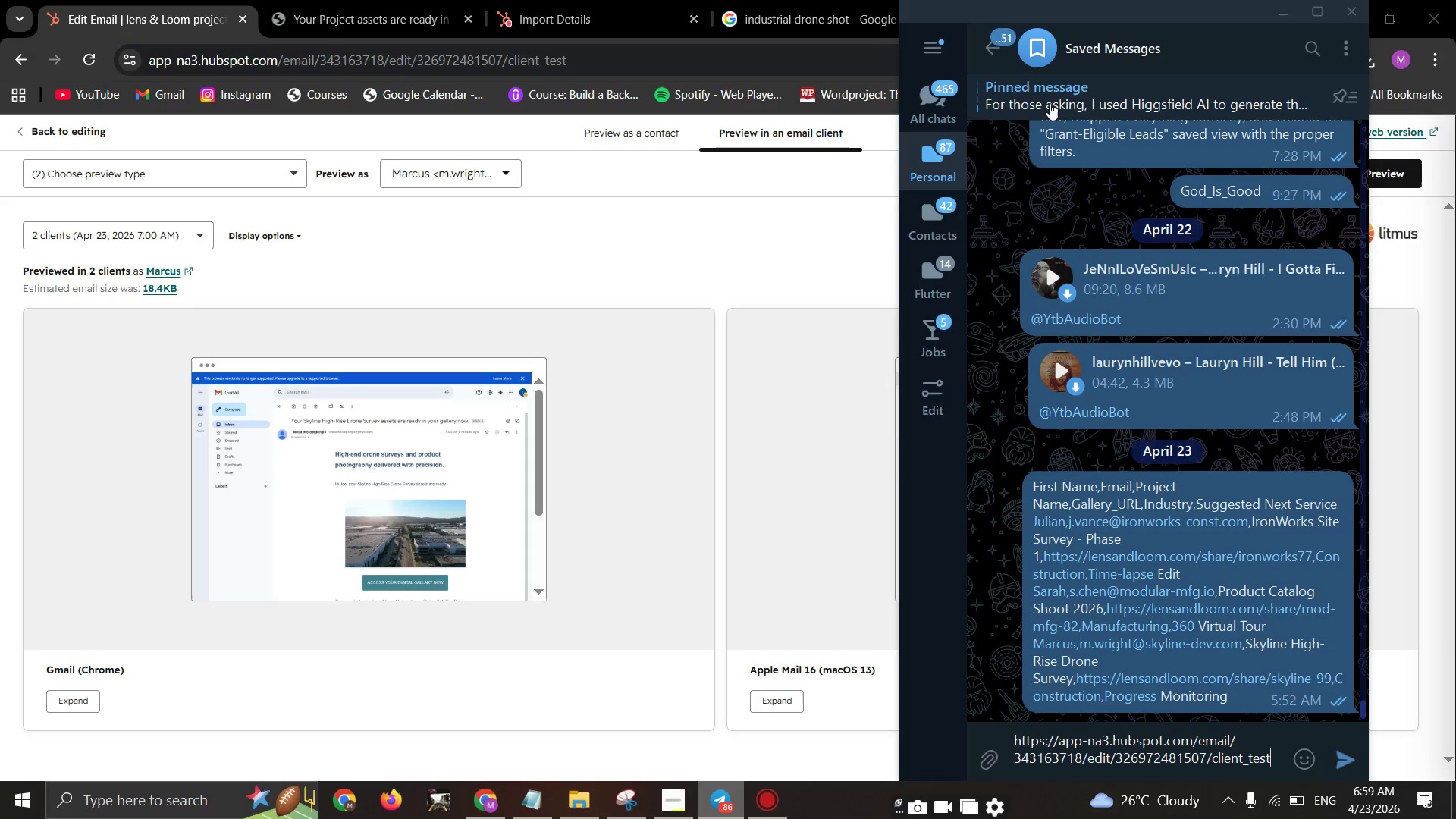 
key(Control+V)
 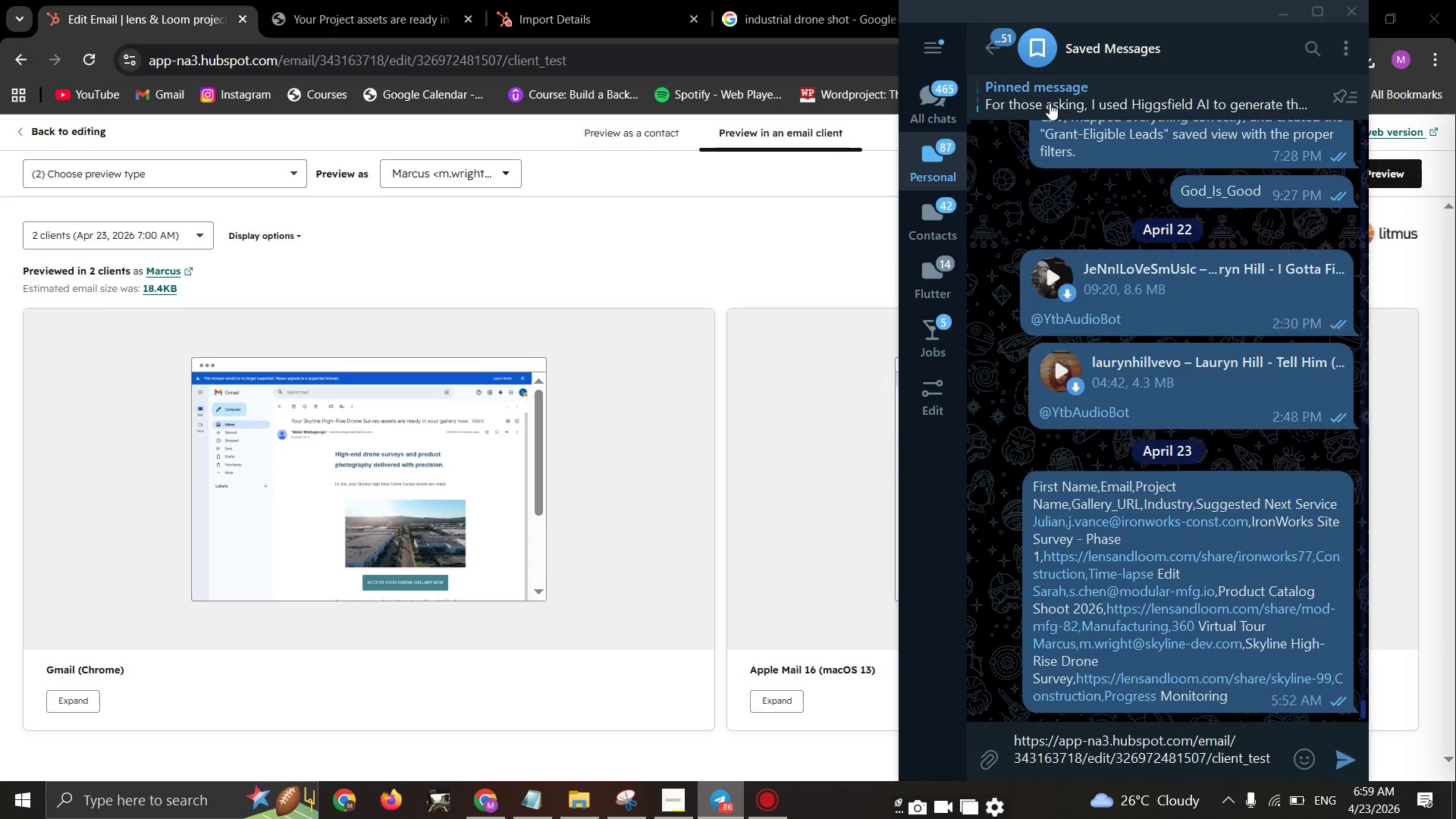 
key(Enter)
 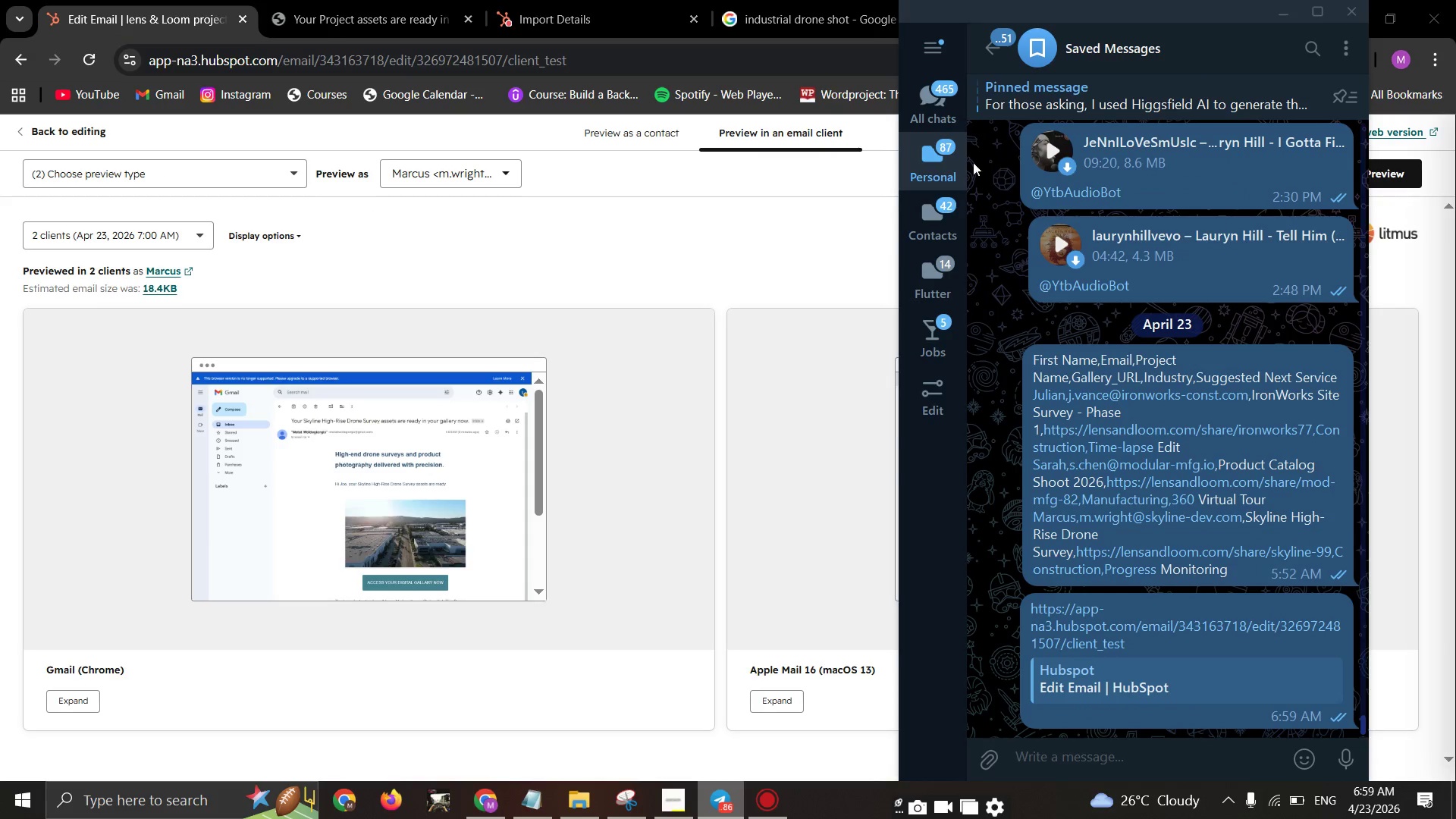 
left_click([952, 165])
 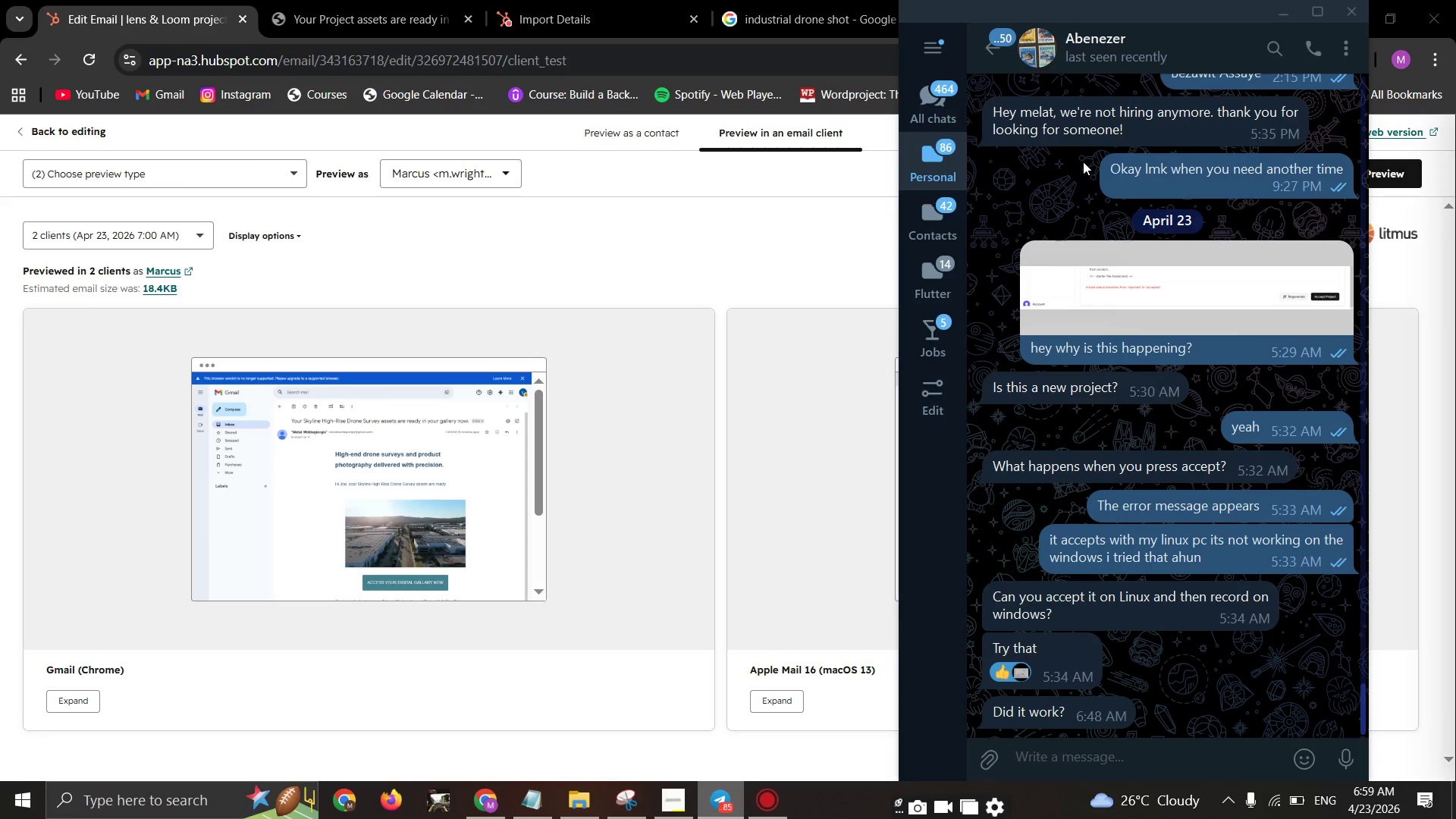 
type(yes)
 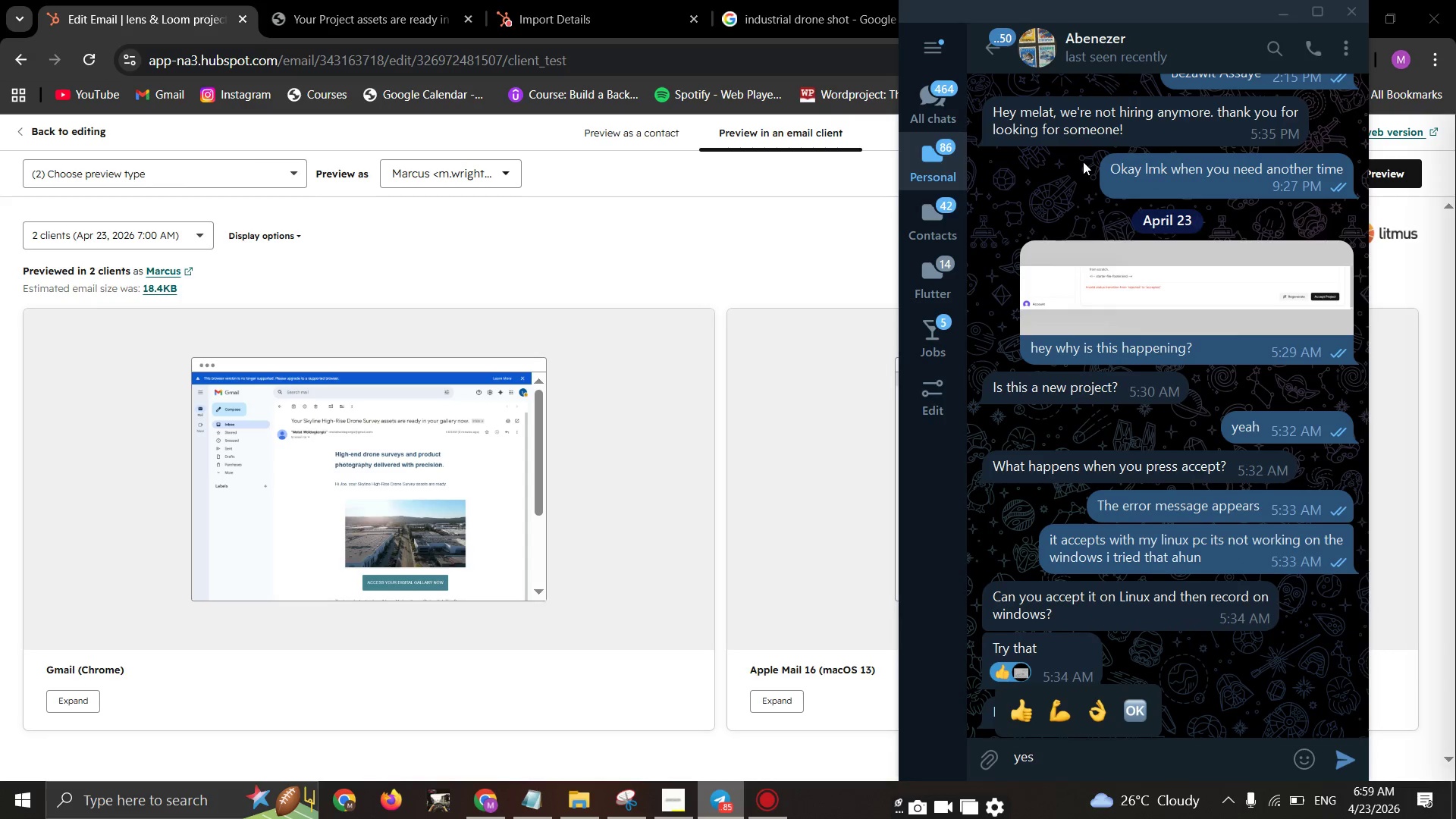 
key(Enter)
 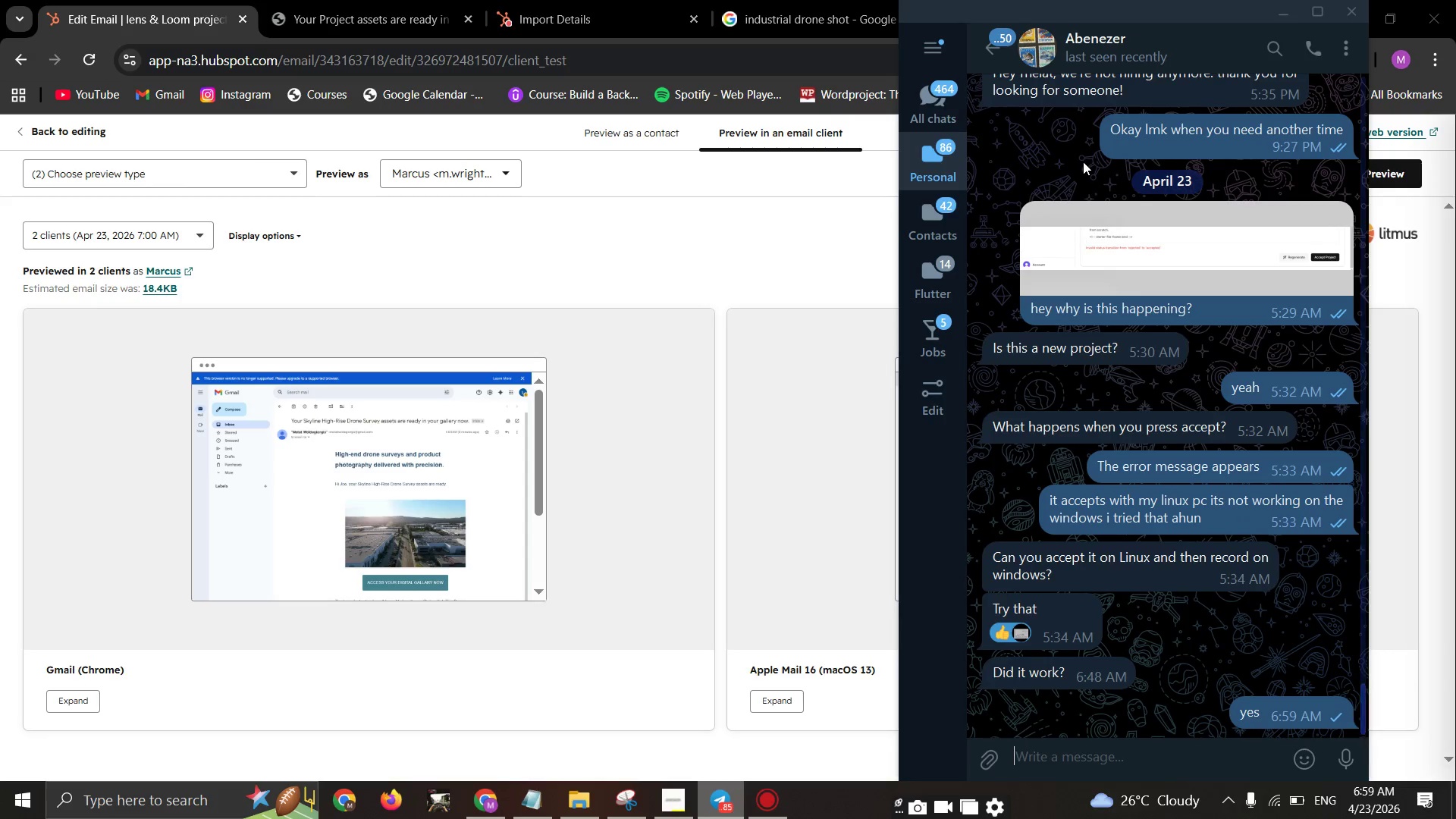 
key(Escape)
 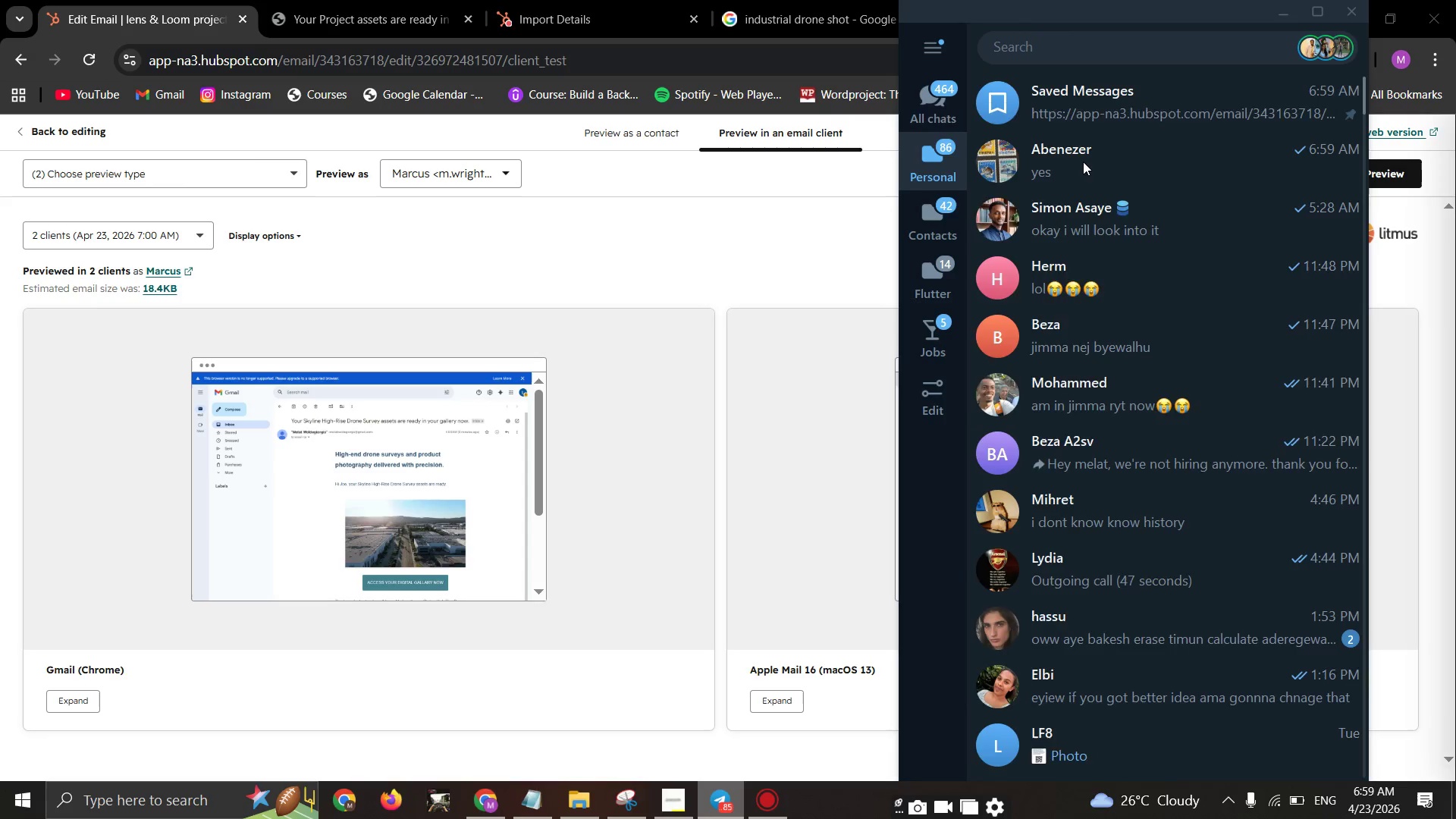 
key(Escape)
 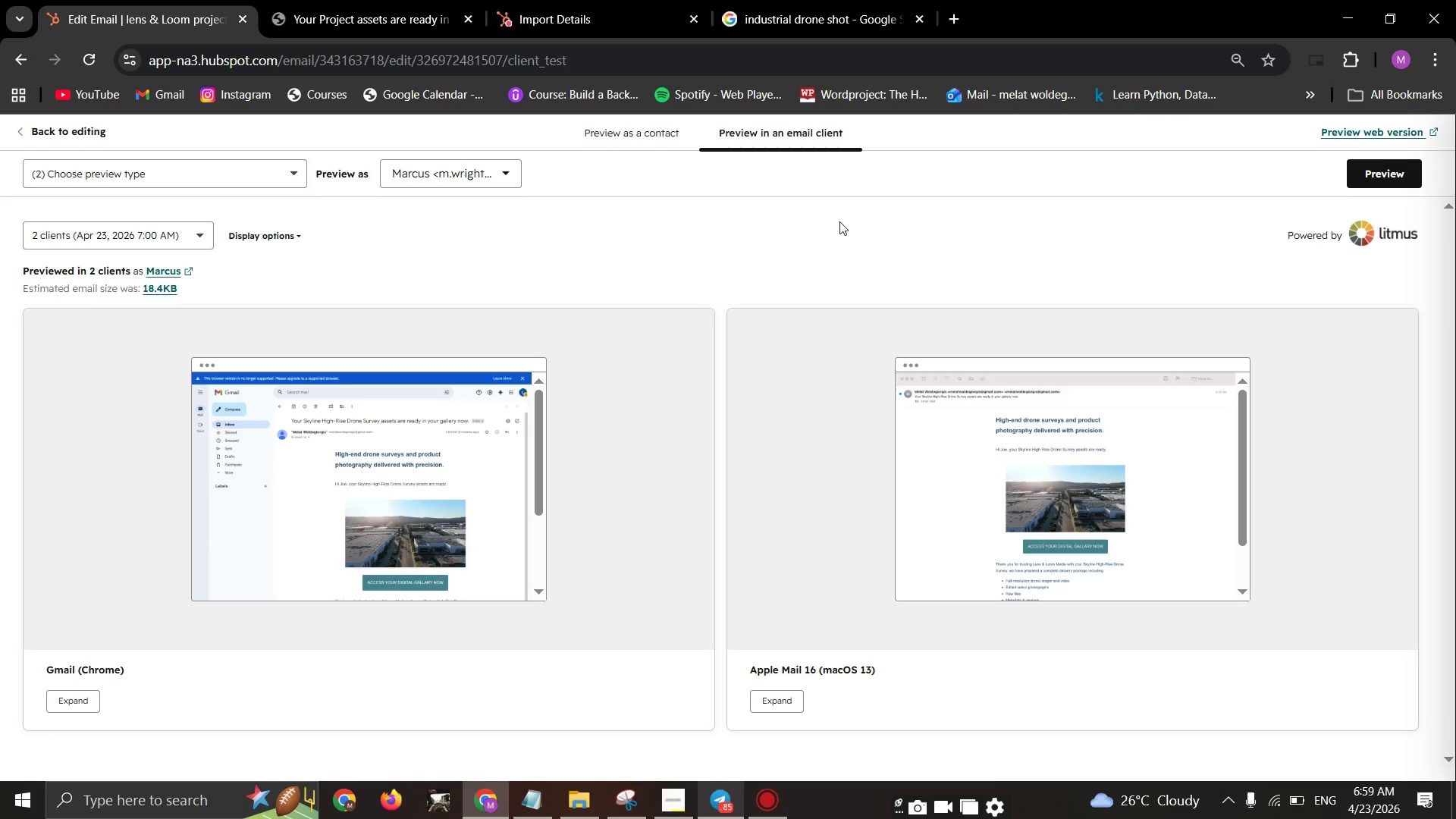 
wait(12.34)
 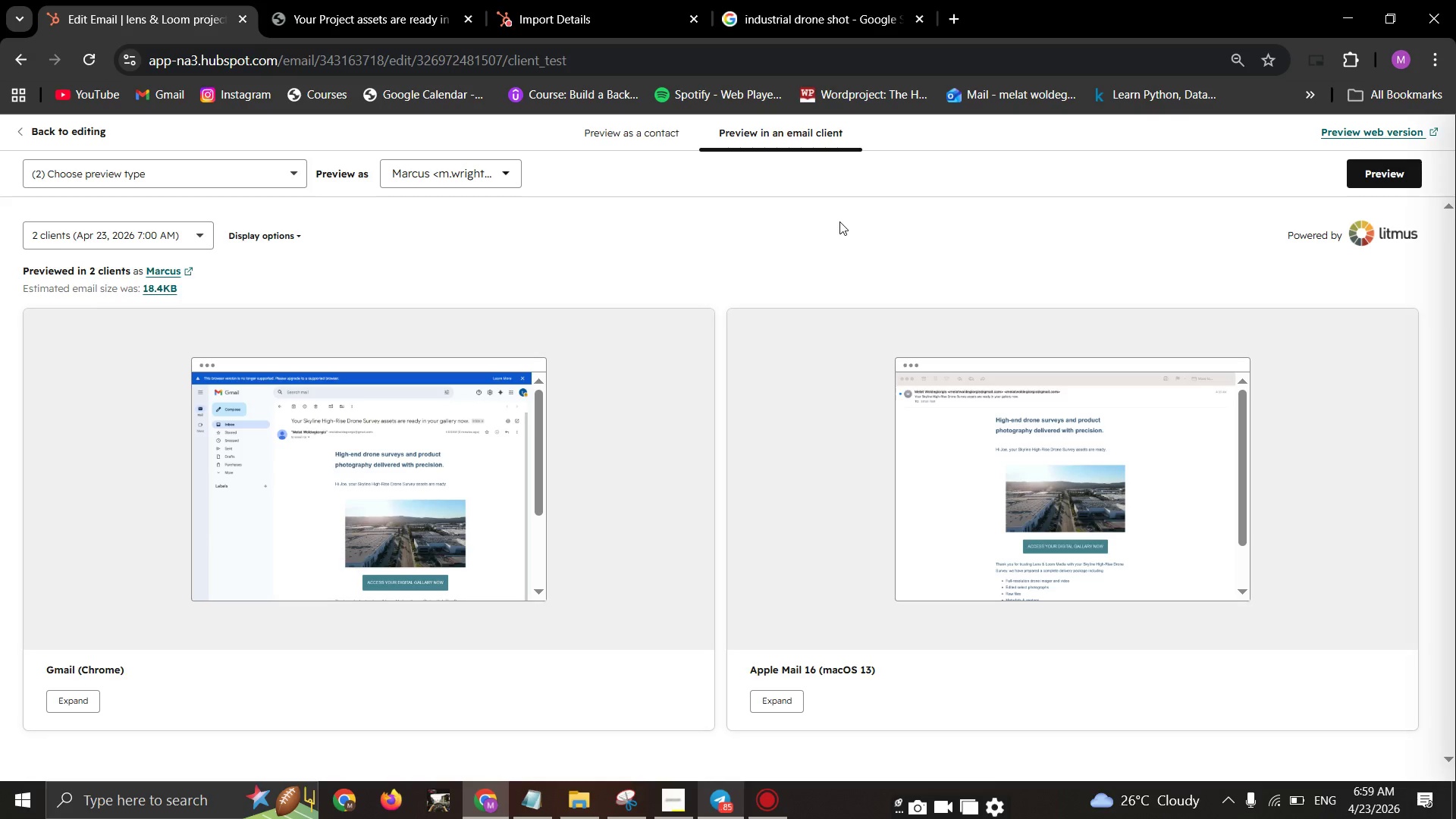 
left_click([719, 803])
 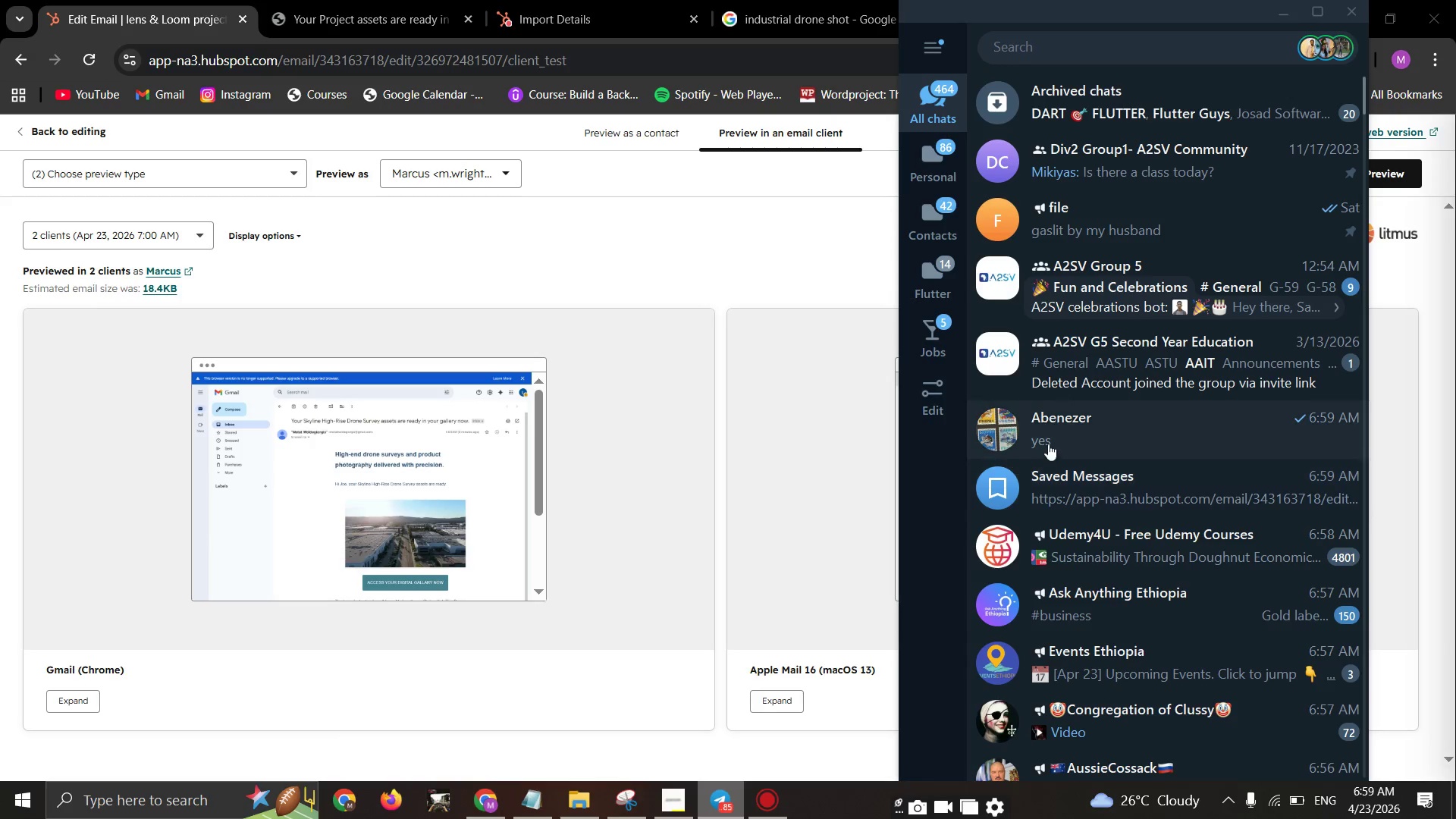 
left_click([1068, 430])
 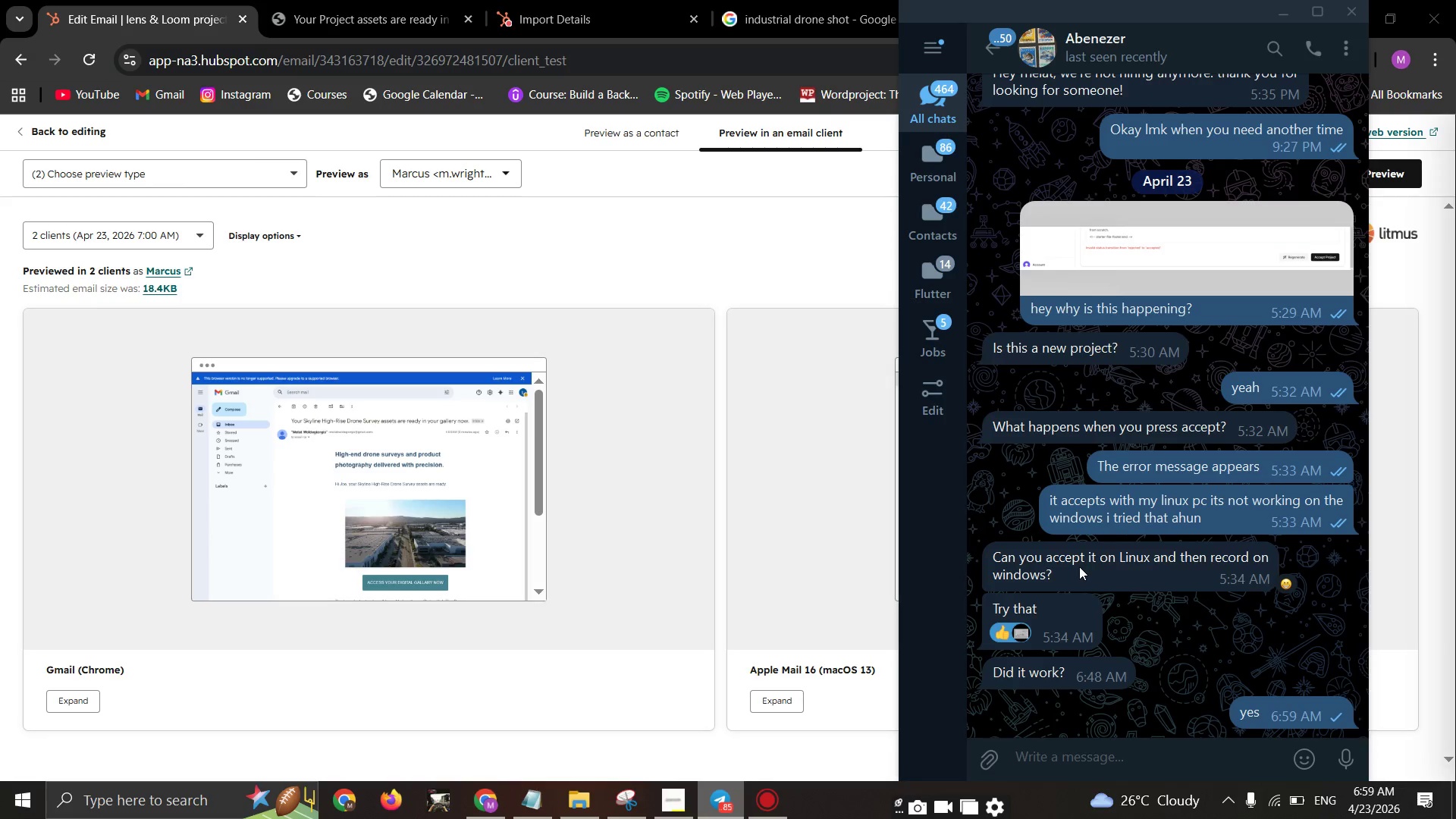 
right_click([1079, 566])
 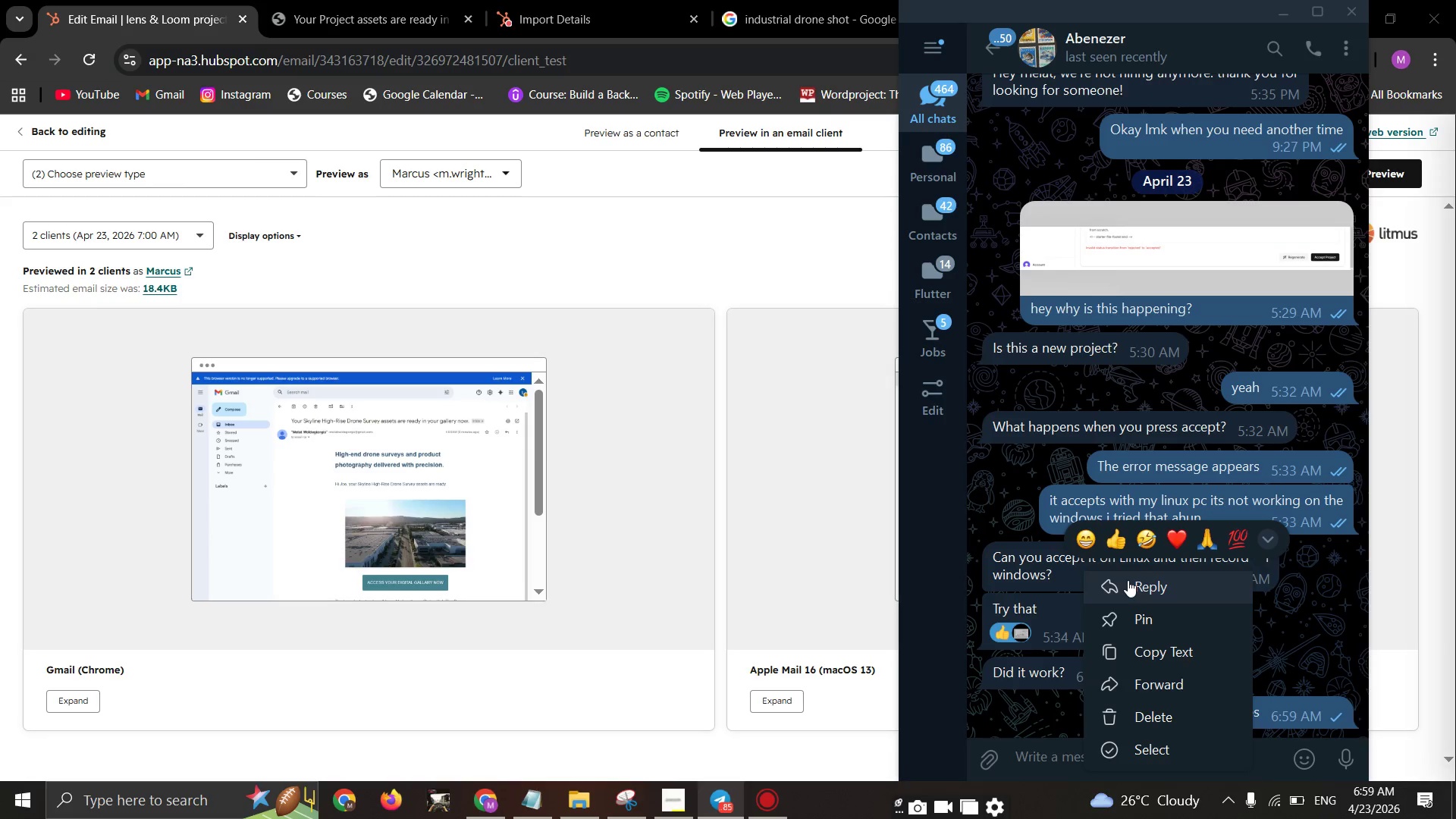 
left_click([1128, 580])
 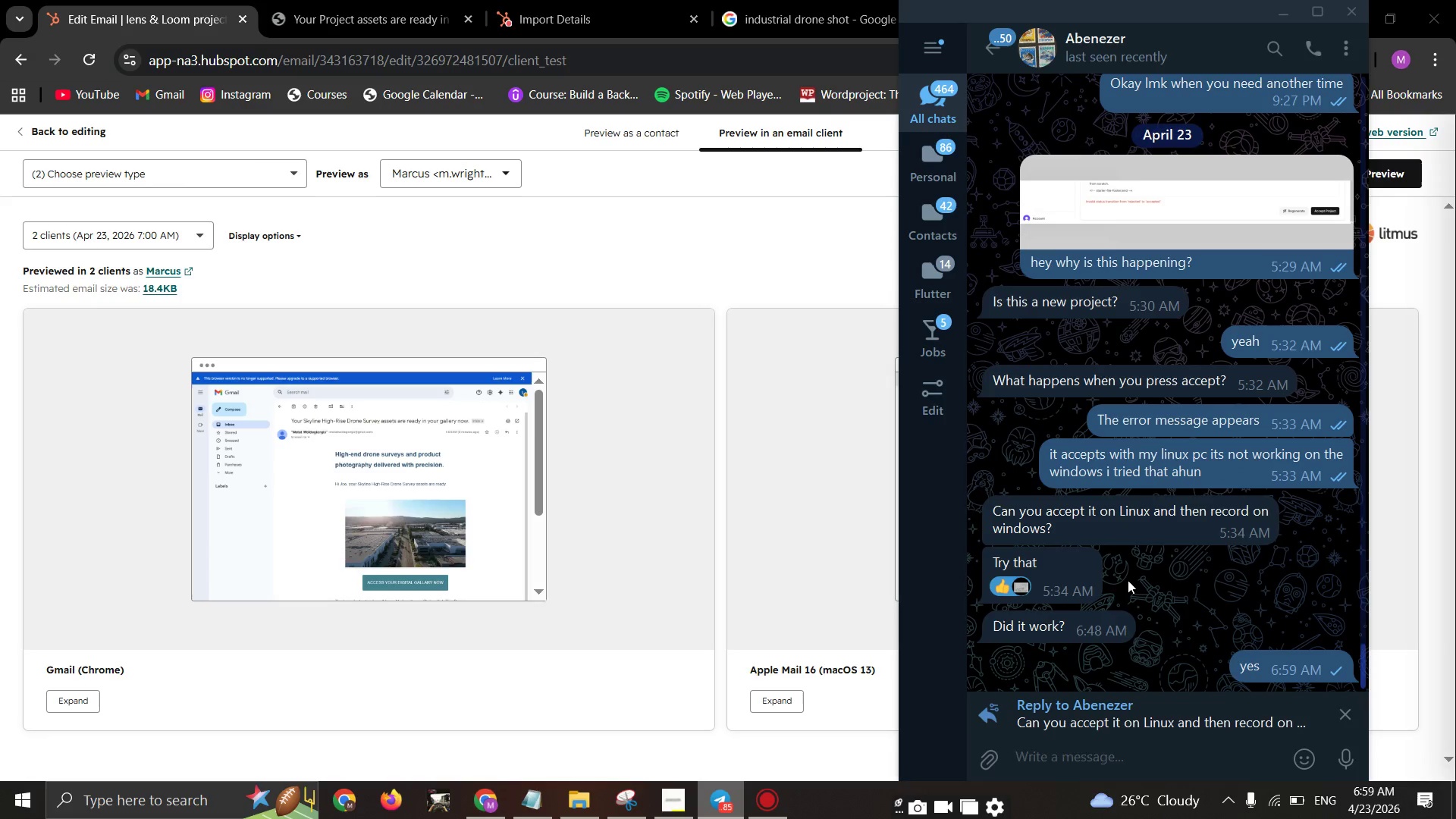 
type(this way)
 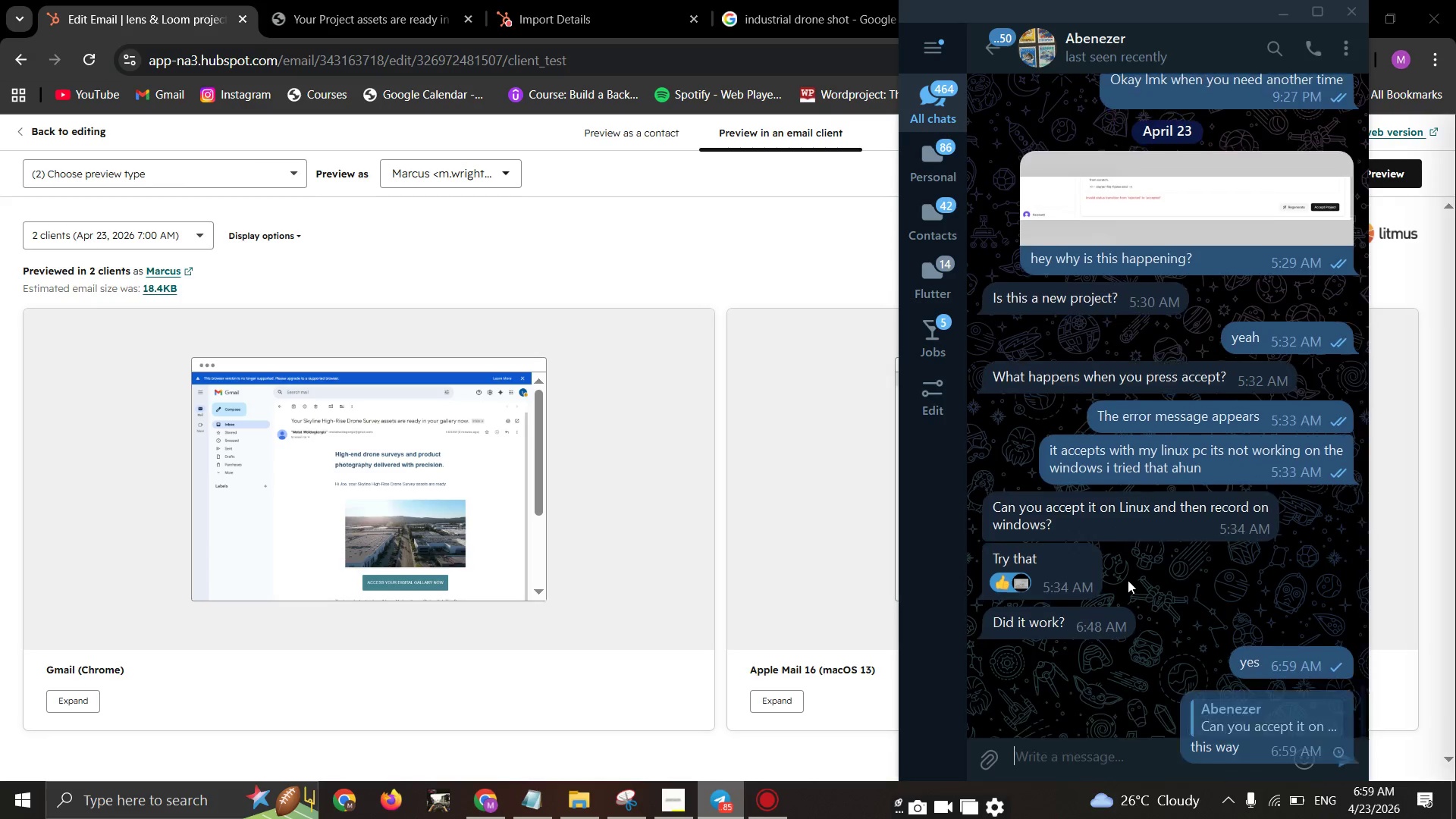 
key(Enter)
 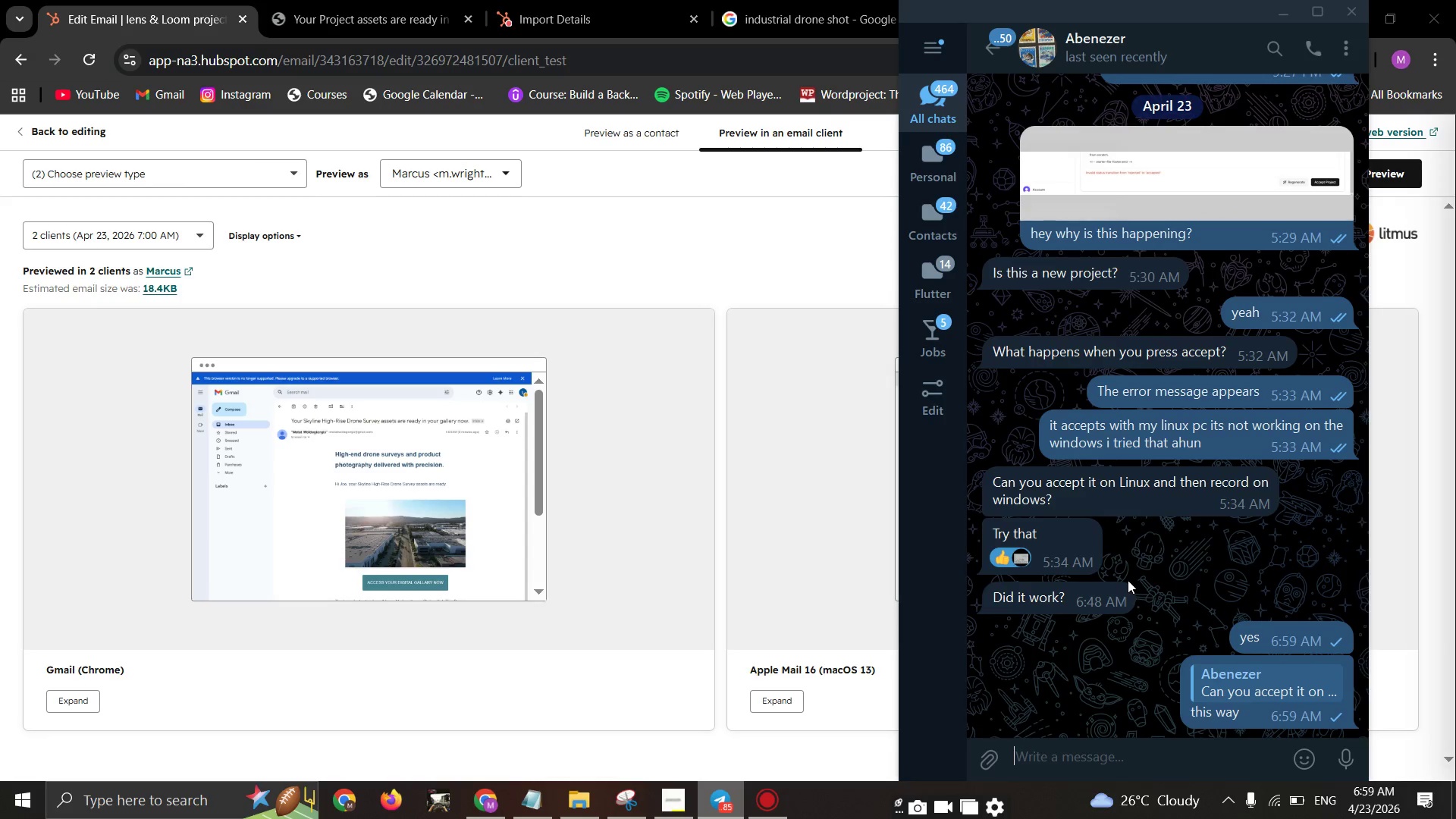 
key(Escape)
 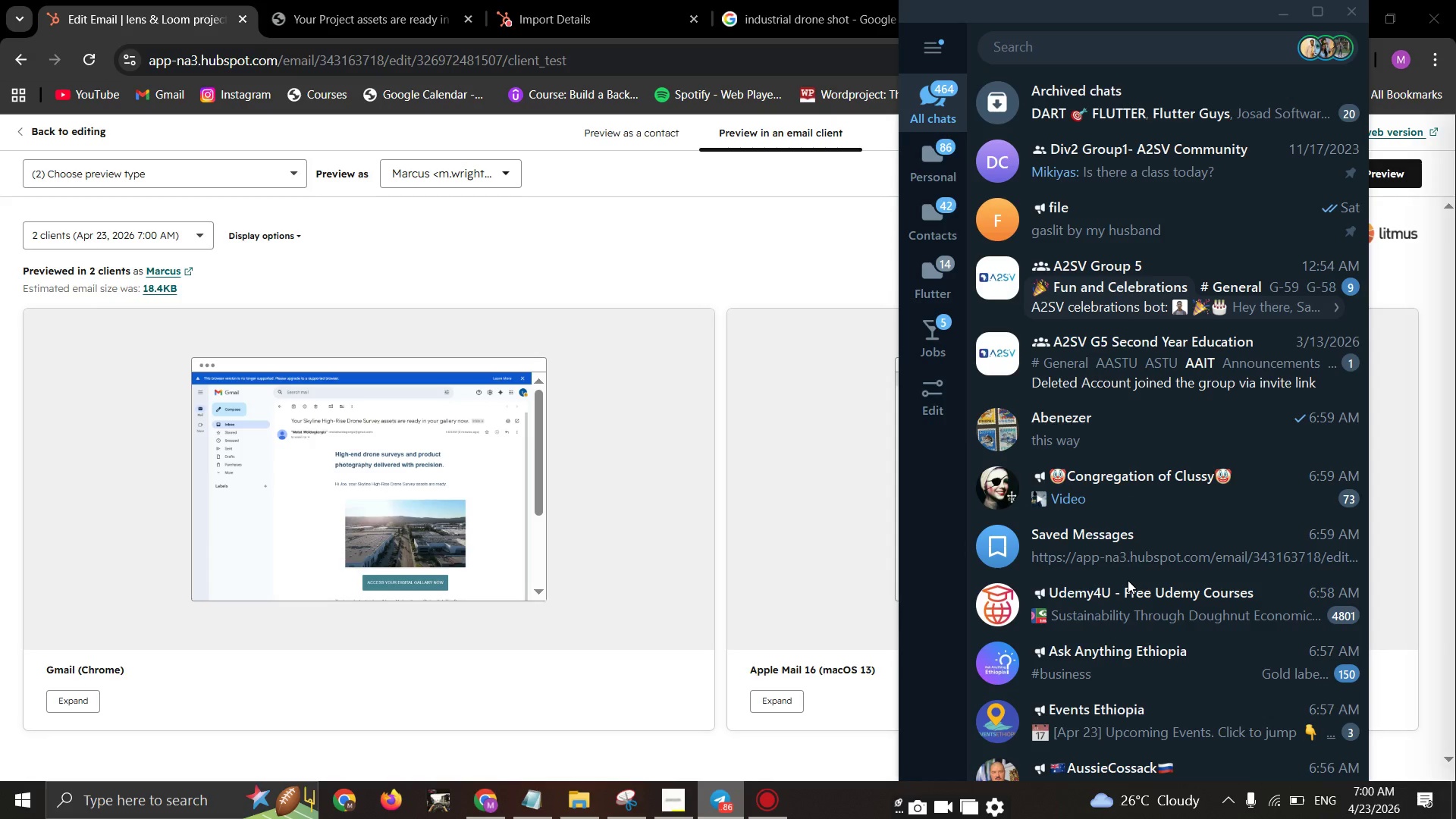 
wait(15.52)
 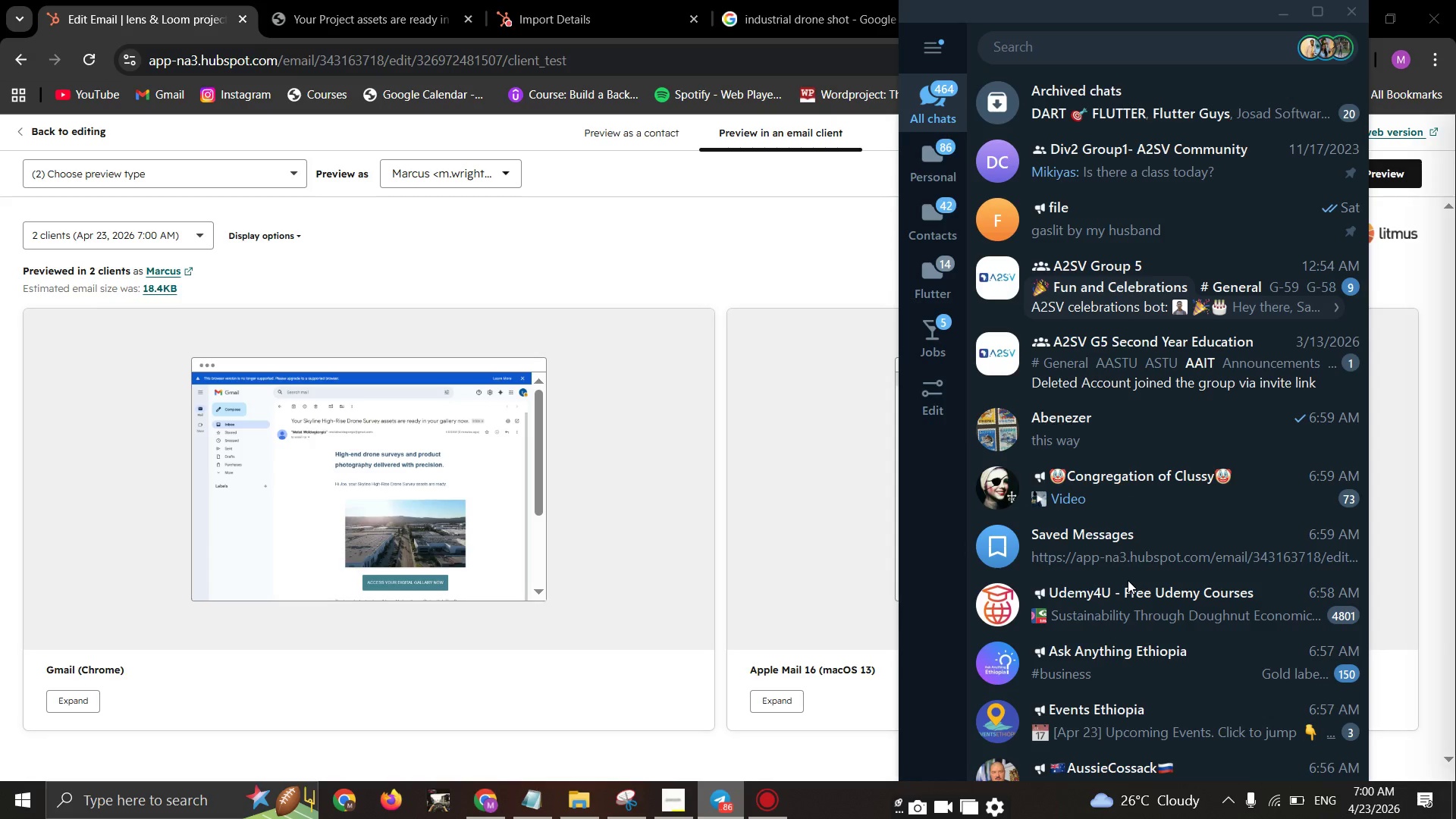 
left_click([734, 231])
 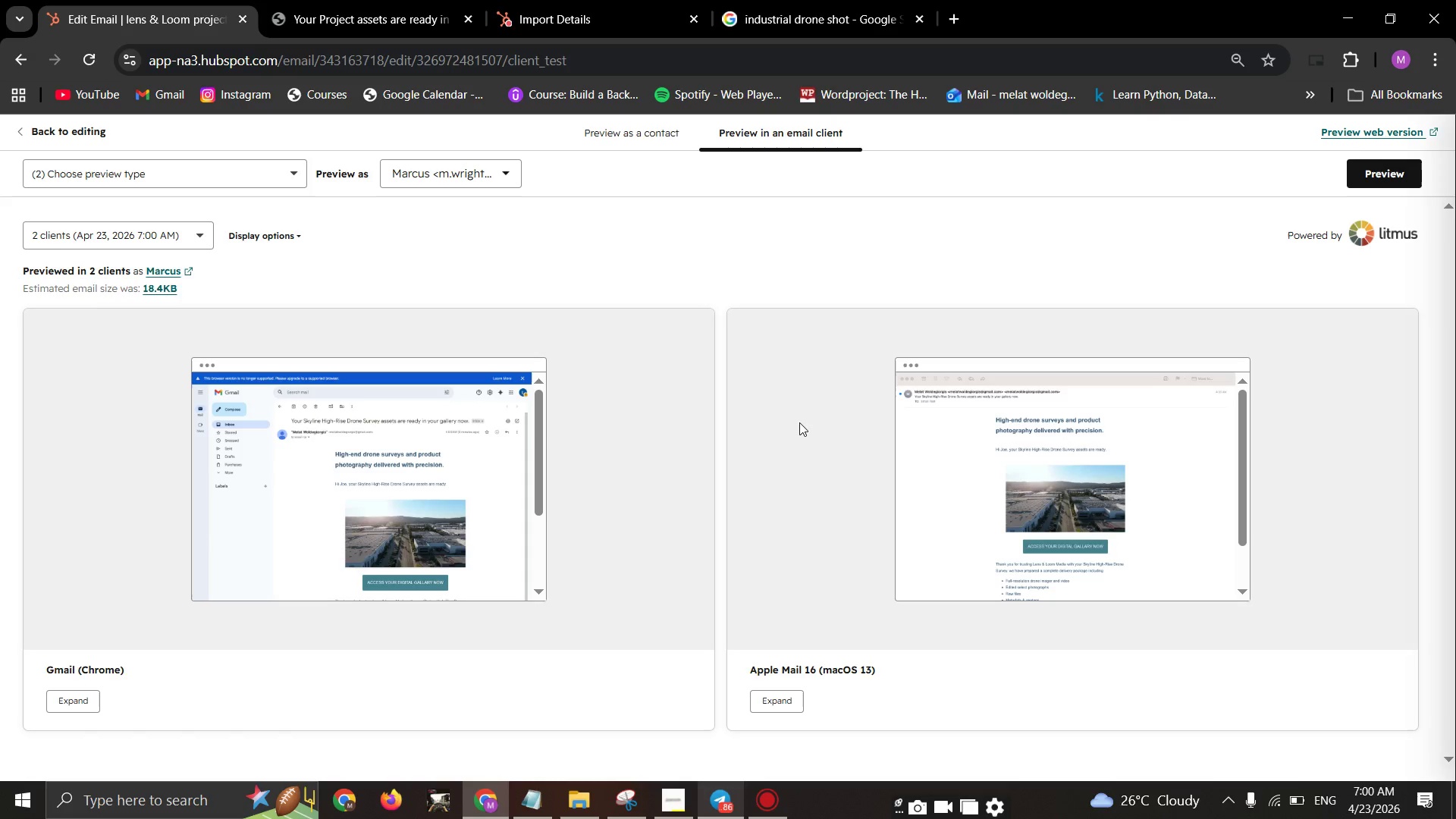 
scroll: coordinate [799, 425], scroll_direction: down, amount: 7.0
 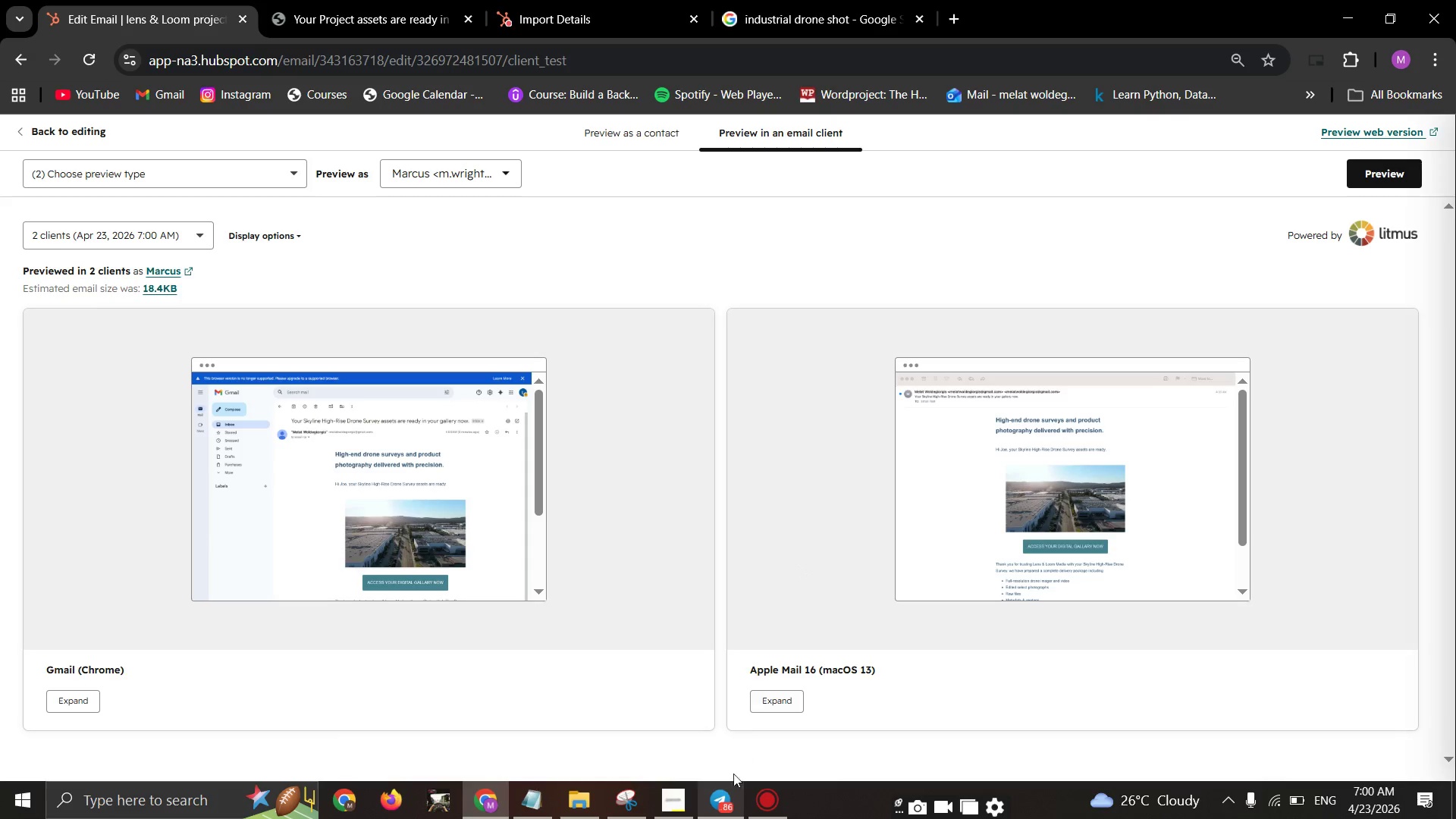 
mouse_move([714, 770])
 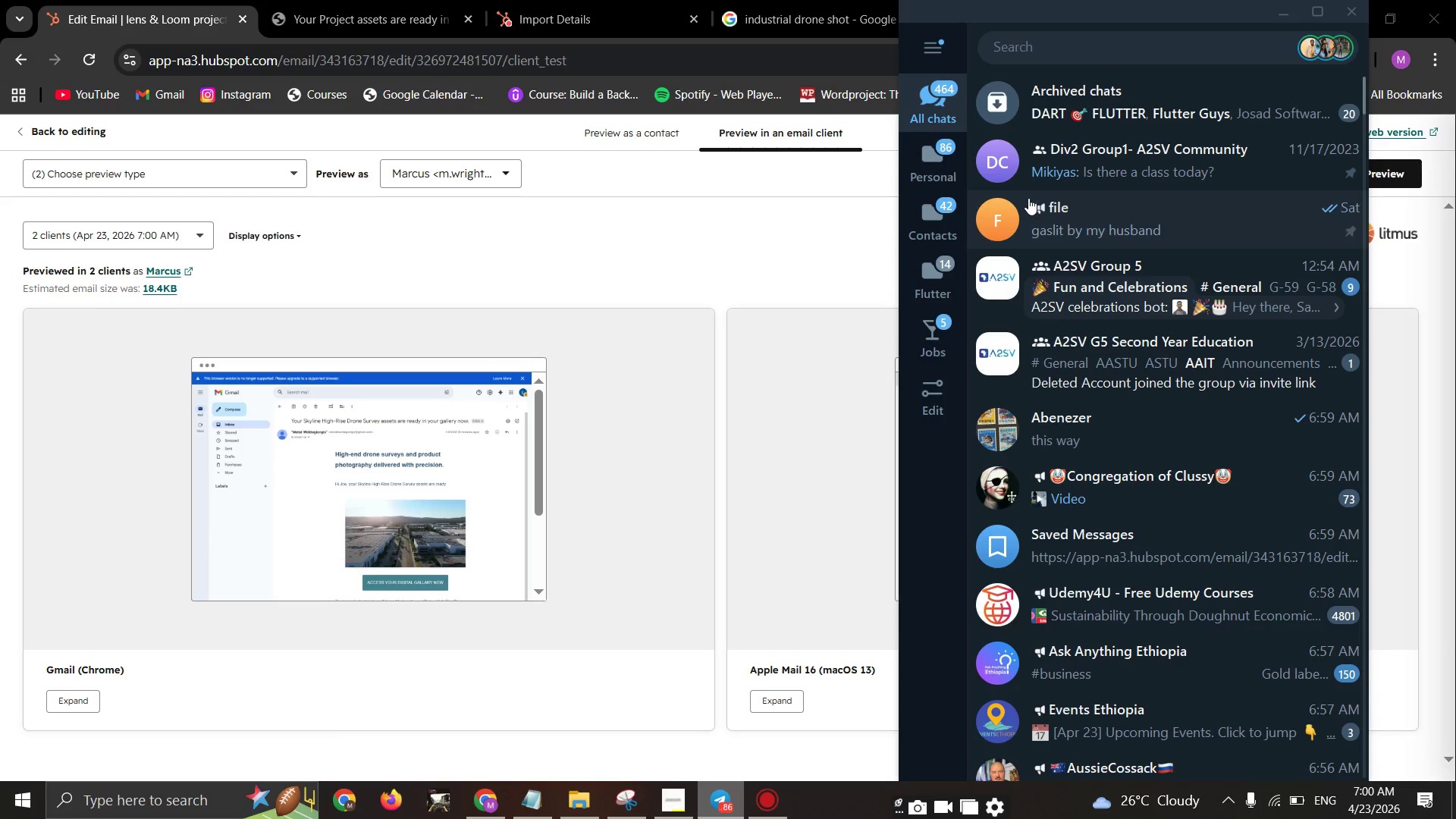 
left_click([925, 160])
 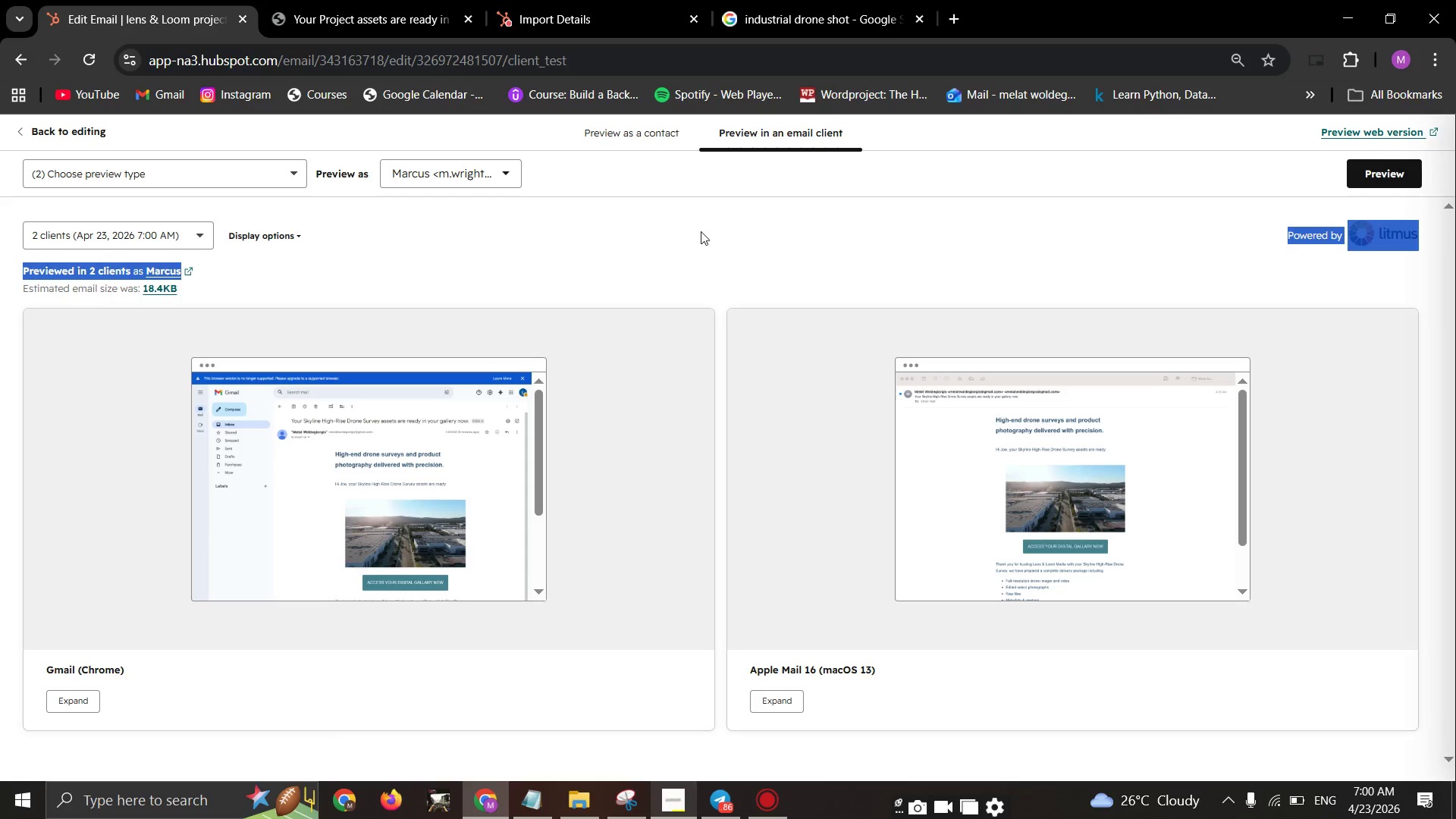 
wait(5.64)
 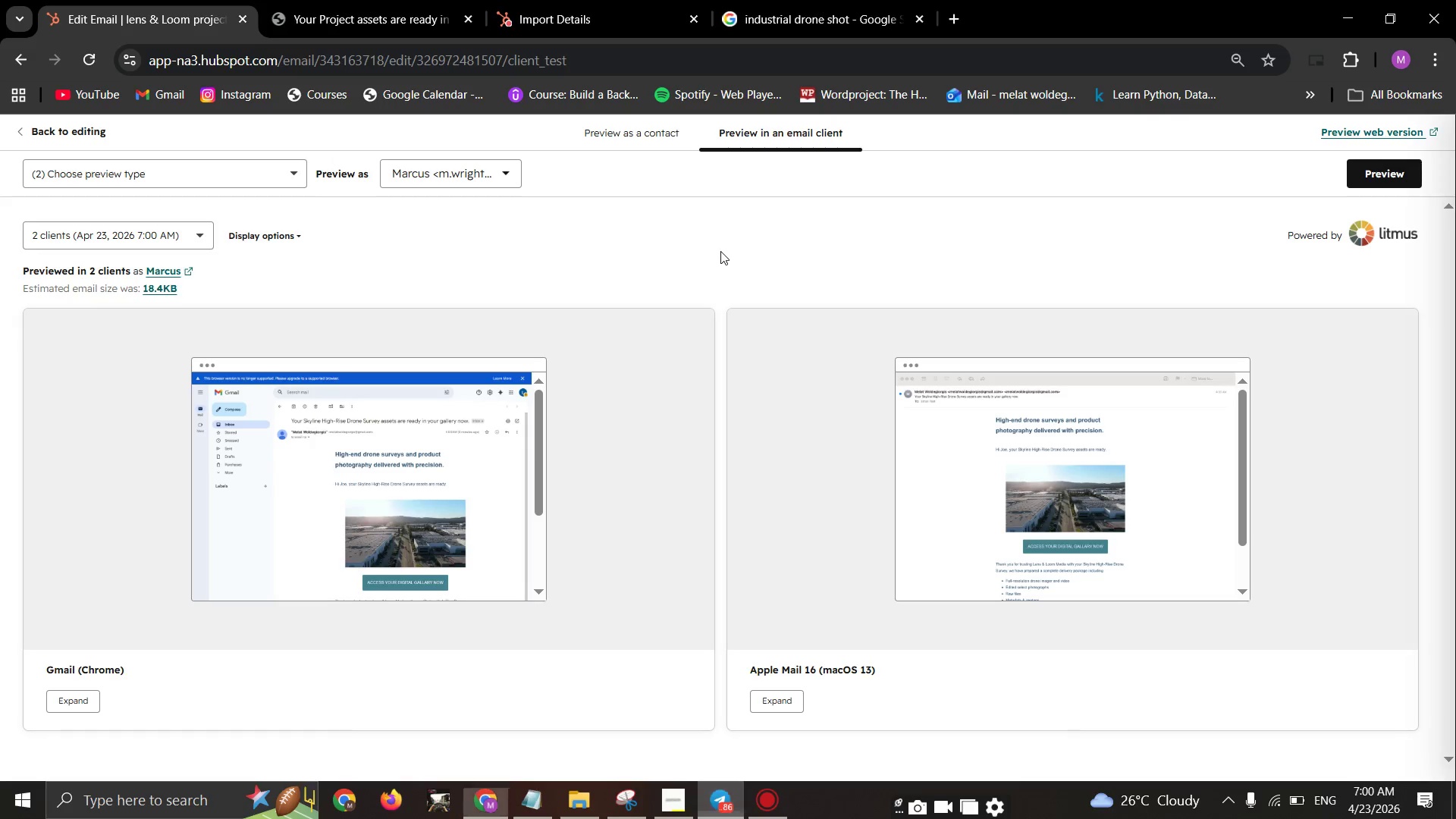 
scroll: coordinate [566, 262], scroll_direction: down, amount: 6.0
 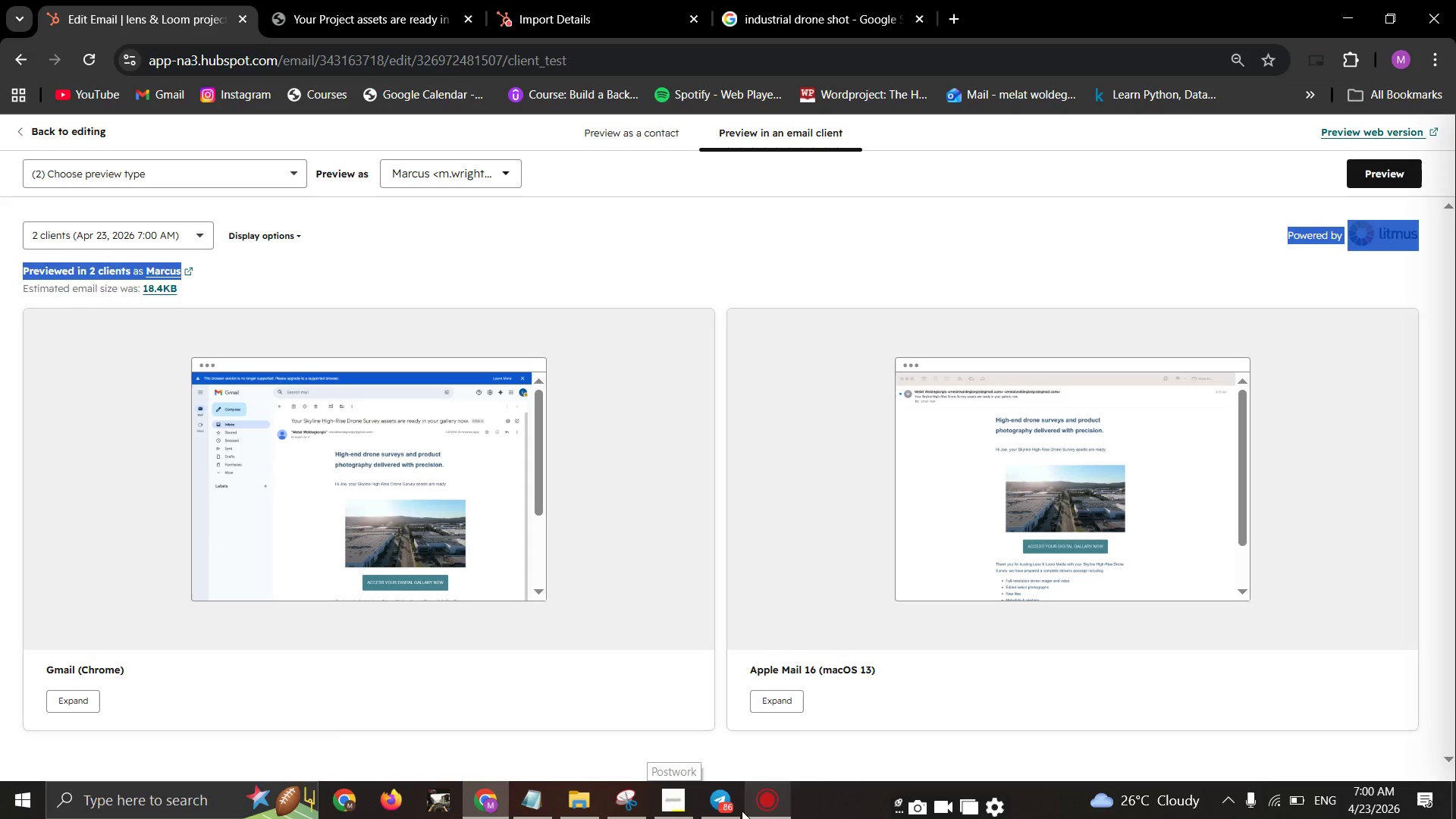 
left_click([742, 811])
 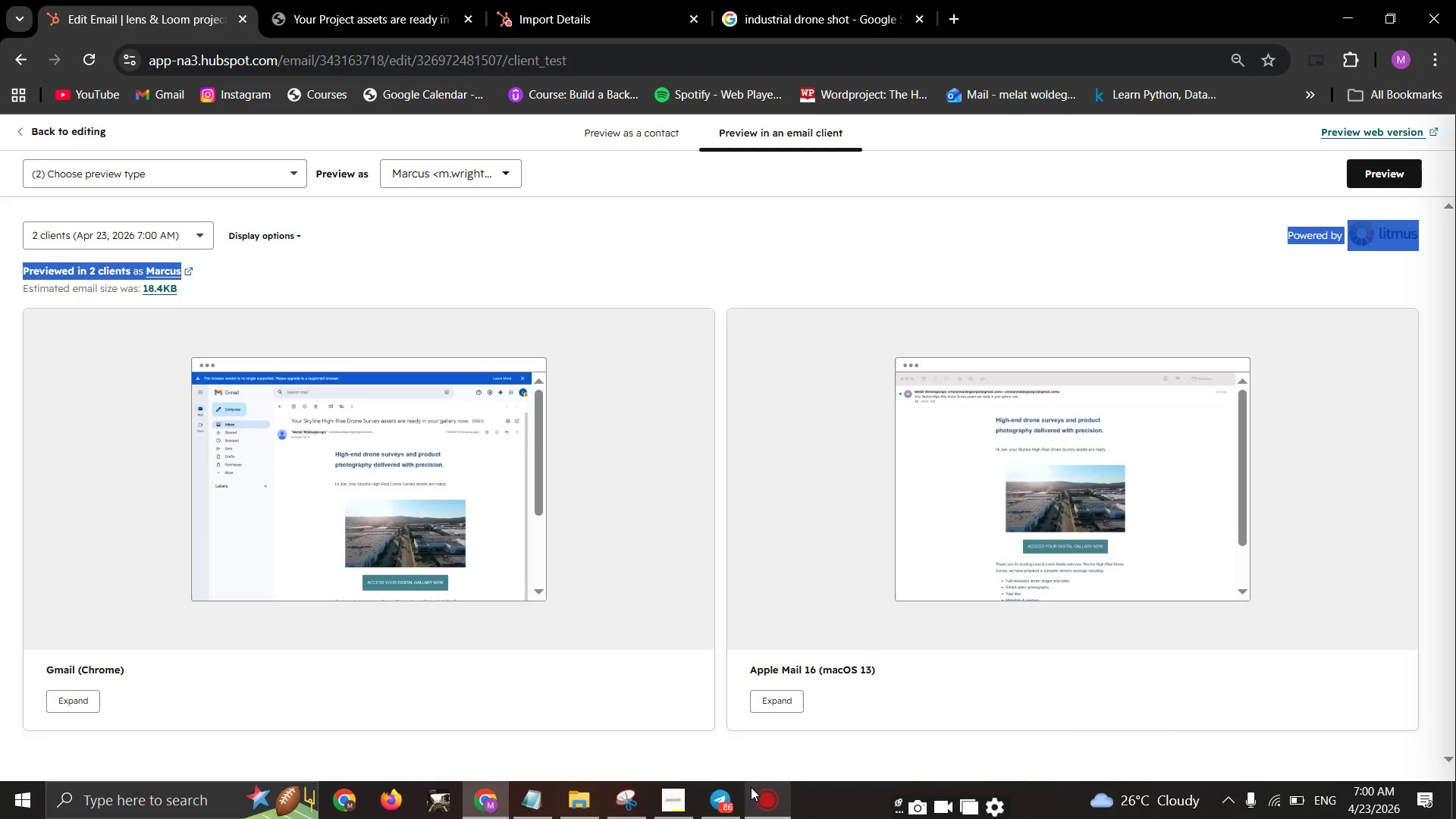 